 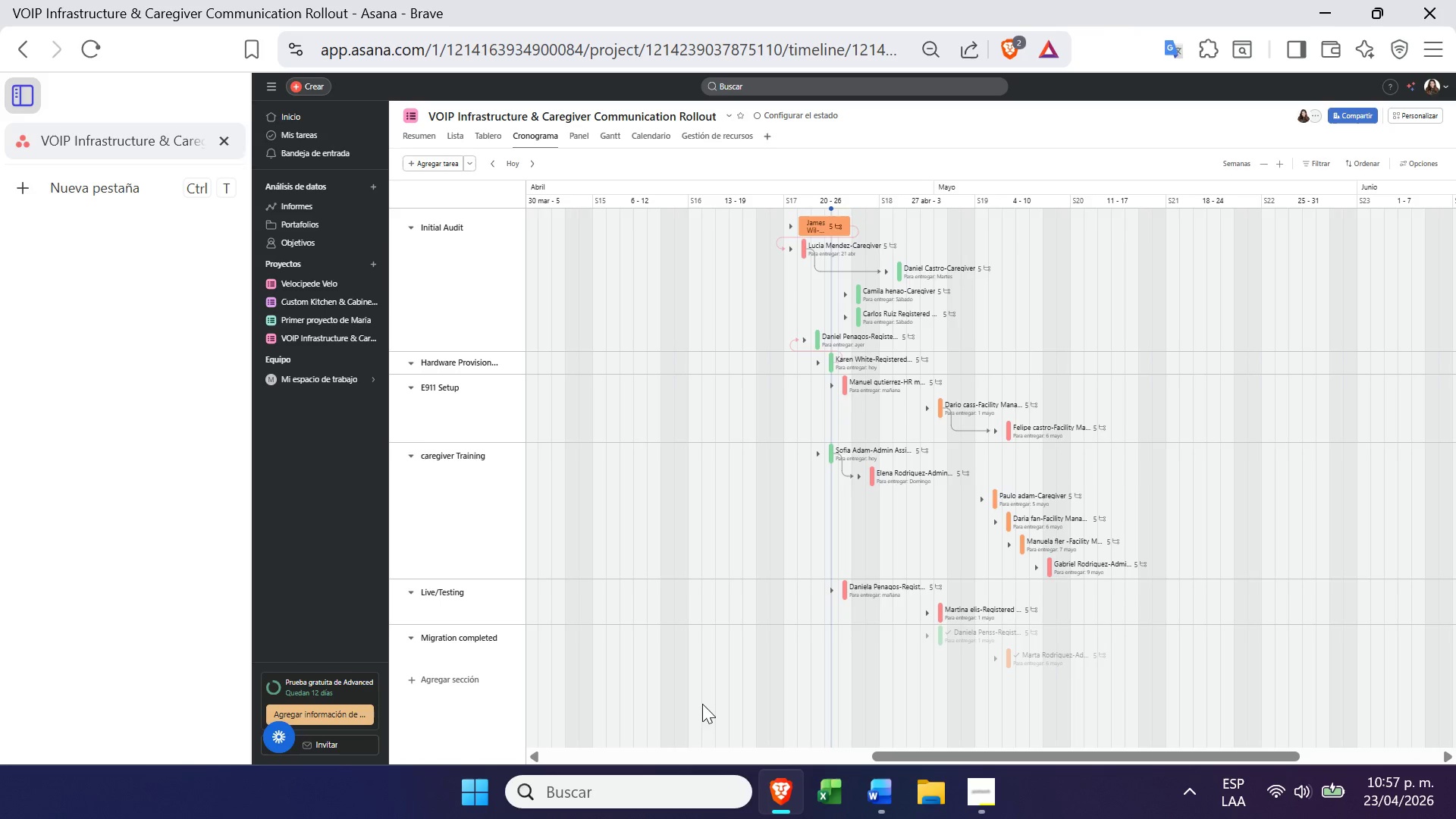 
left_click([488, 134])
 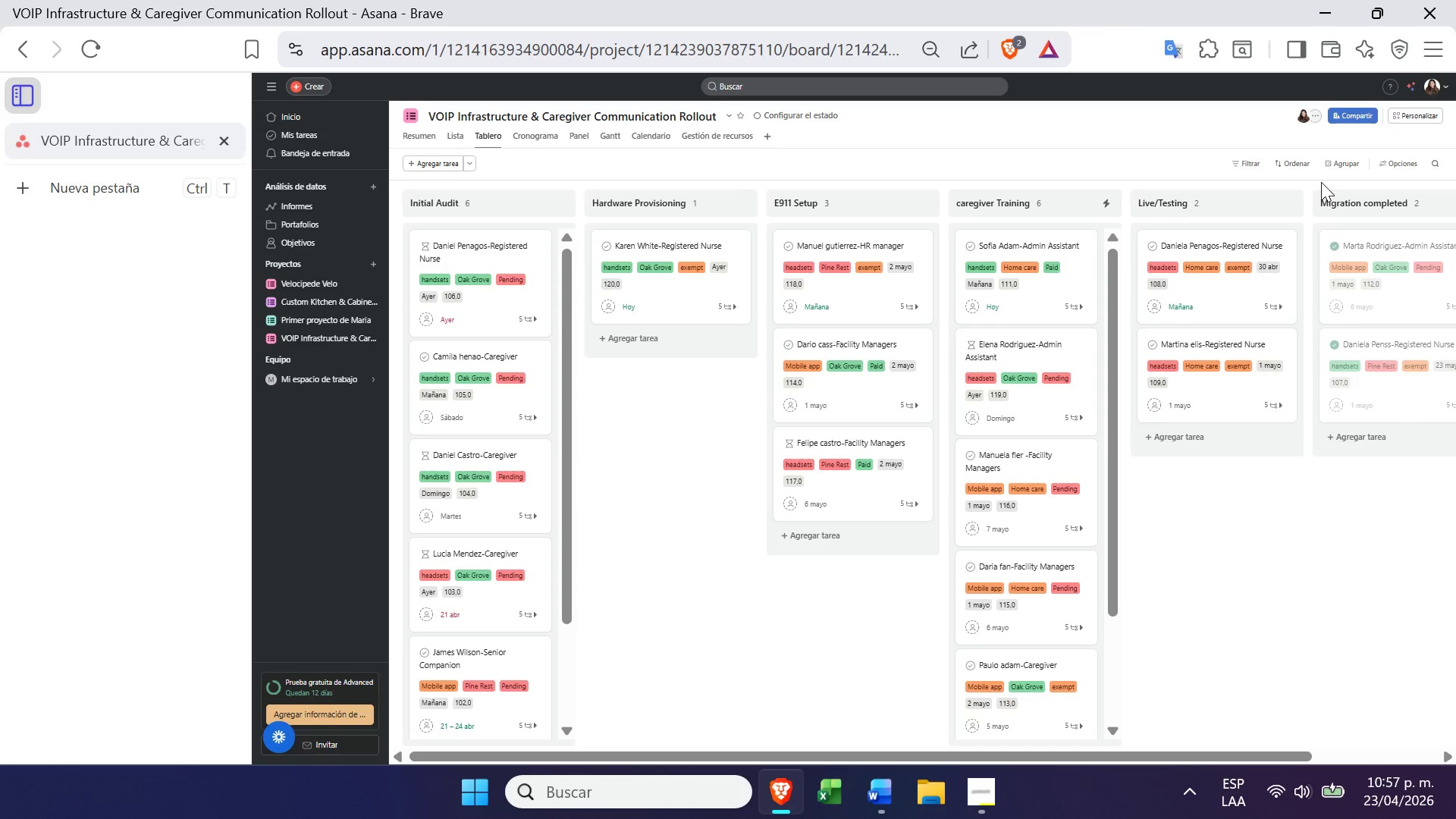 
wait(6.06)
 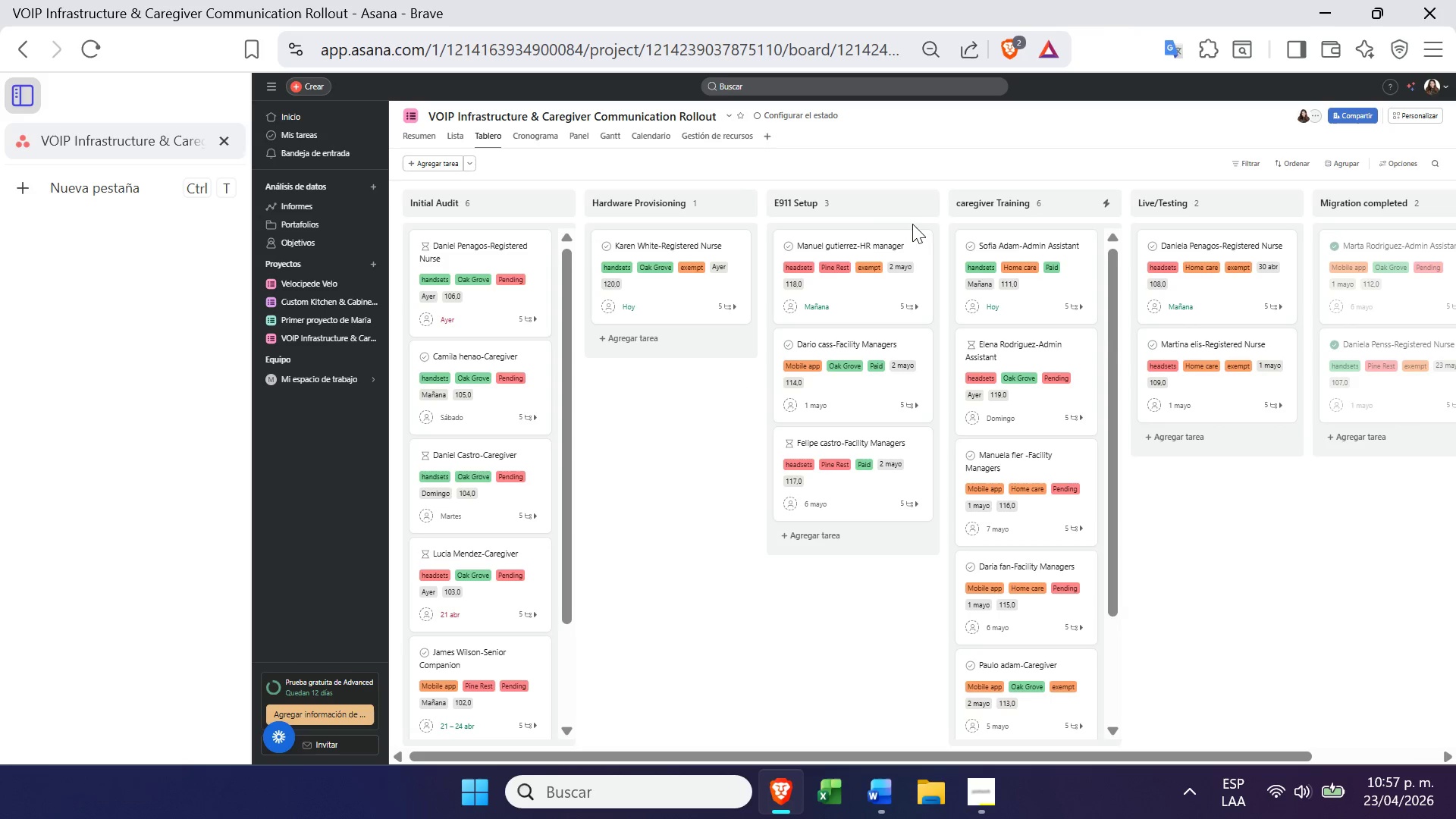 
left_click([1423, 49])
 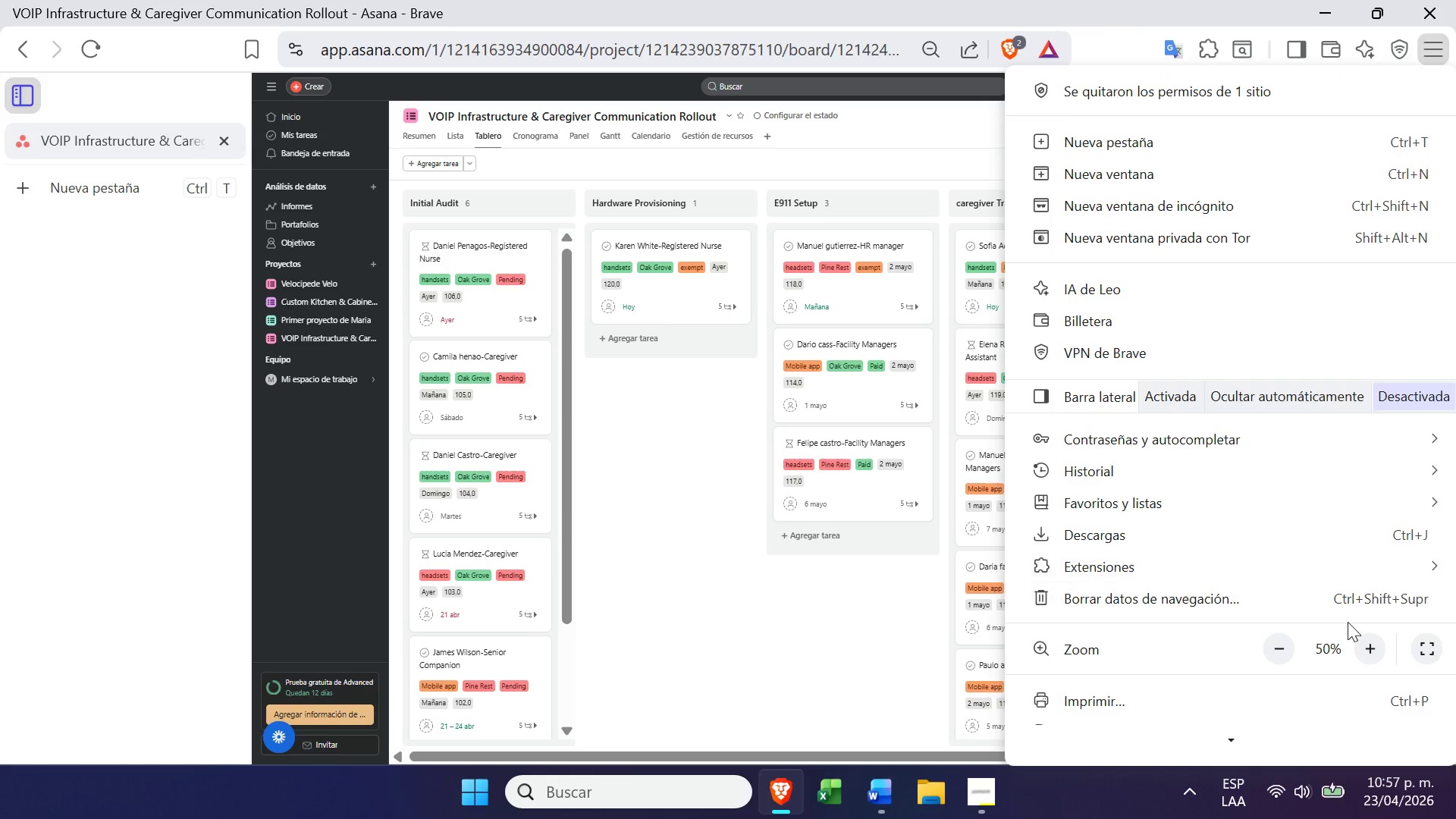 
left_click([1370, 644])
 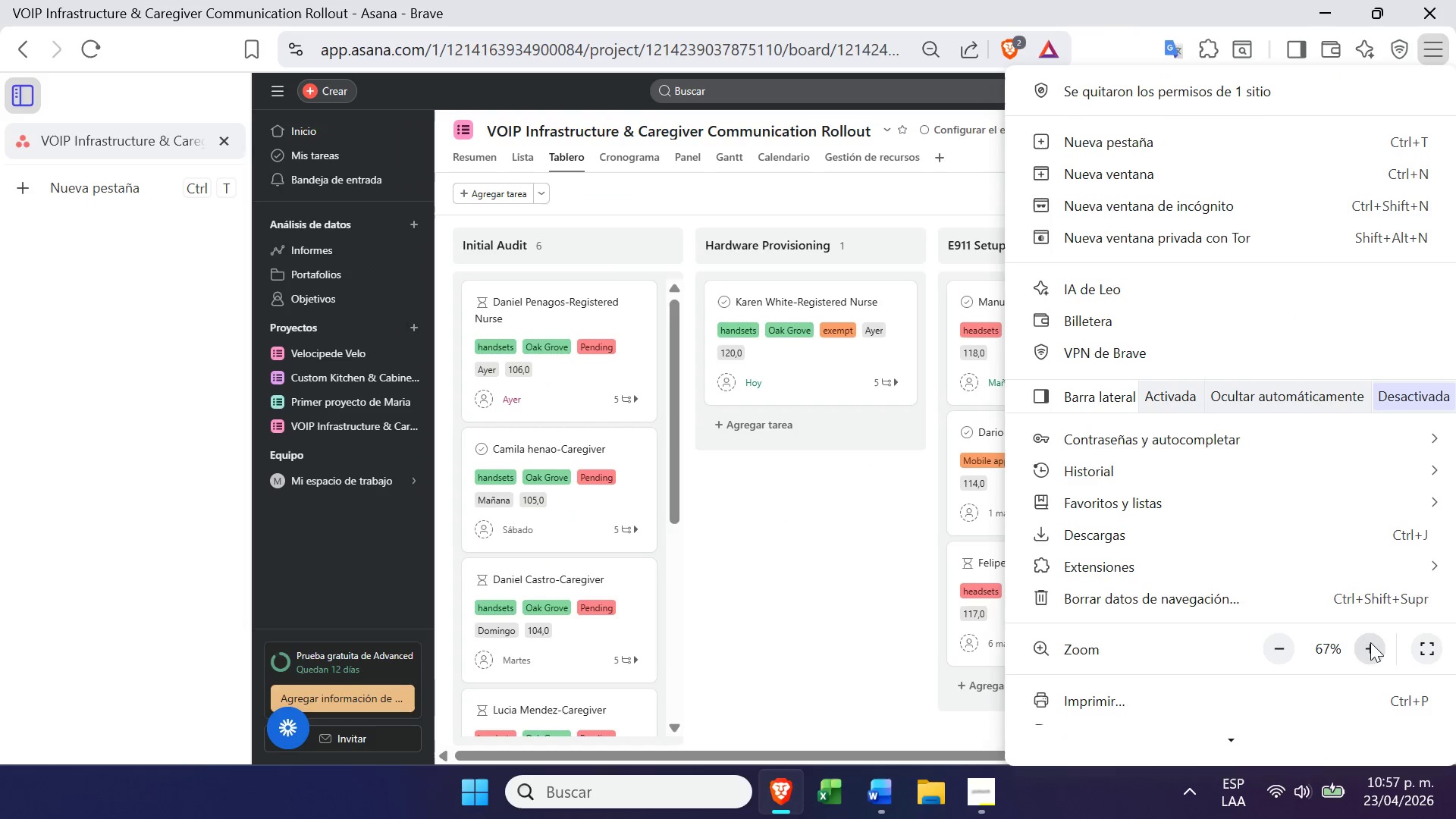 
left_click([1370, 642])
 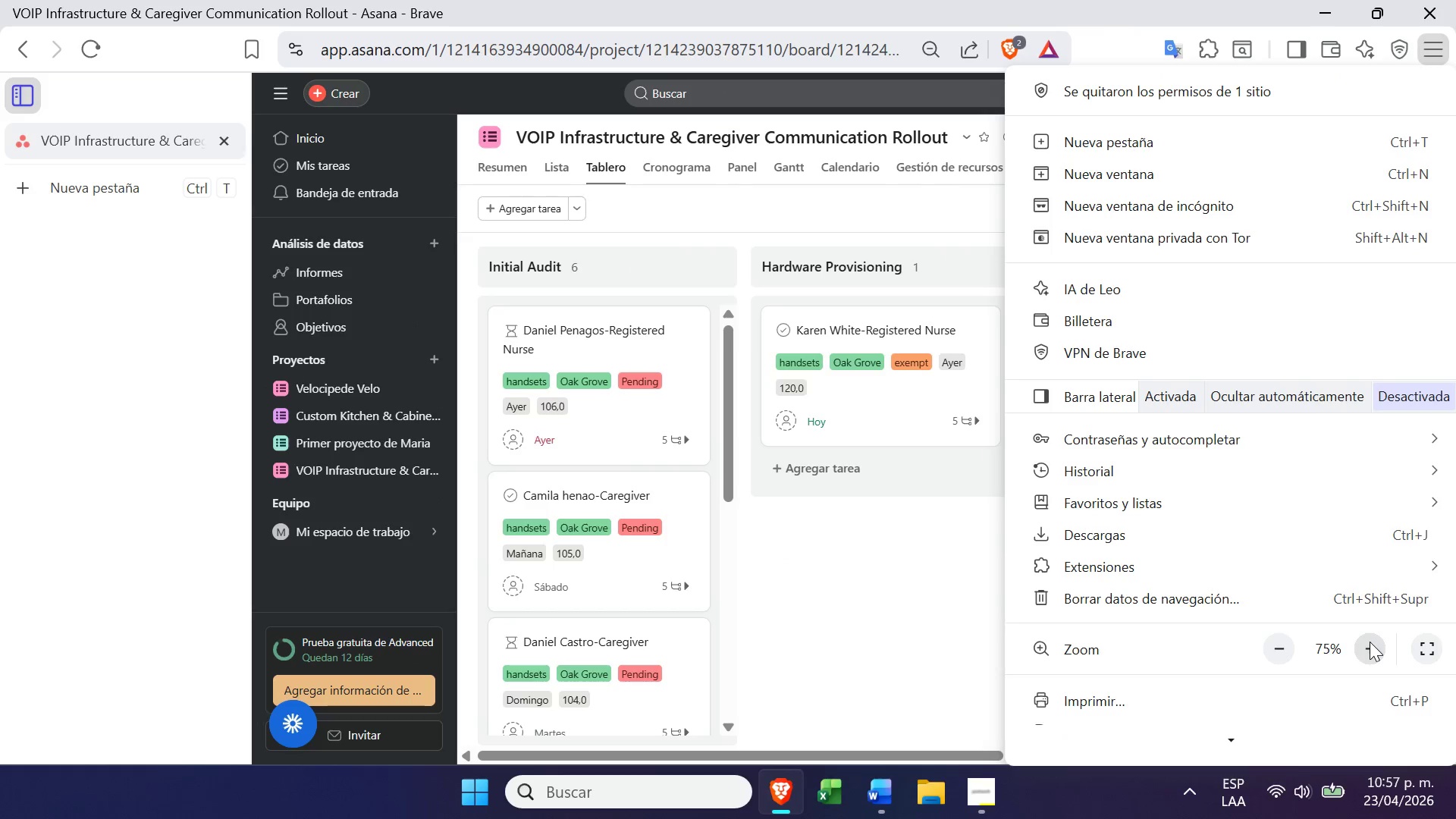 
left_click([1370, 642])
 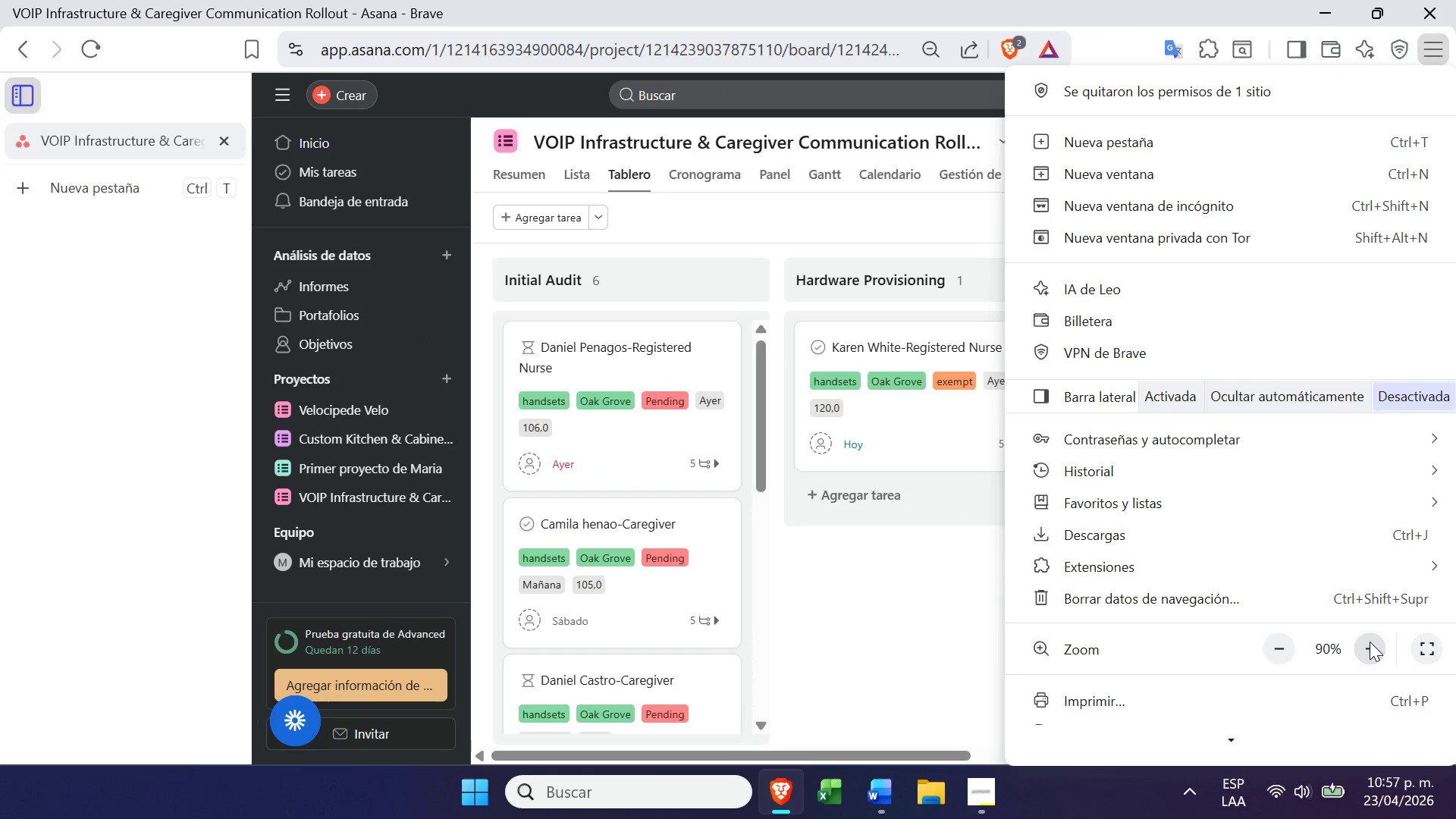 
double_click([1370, 642])
 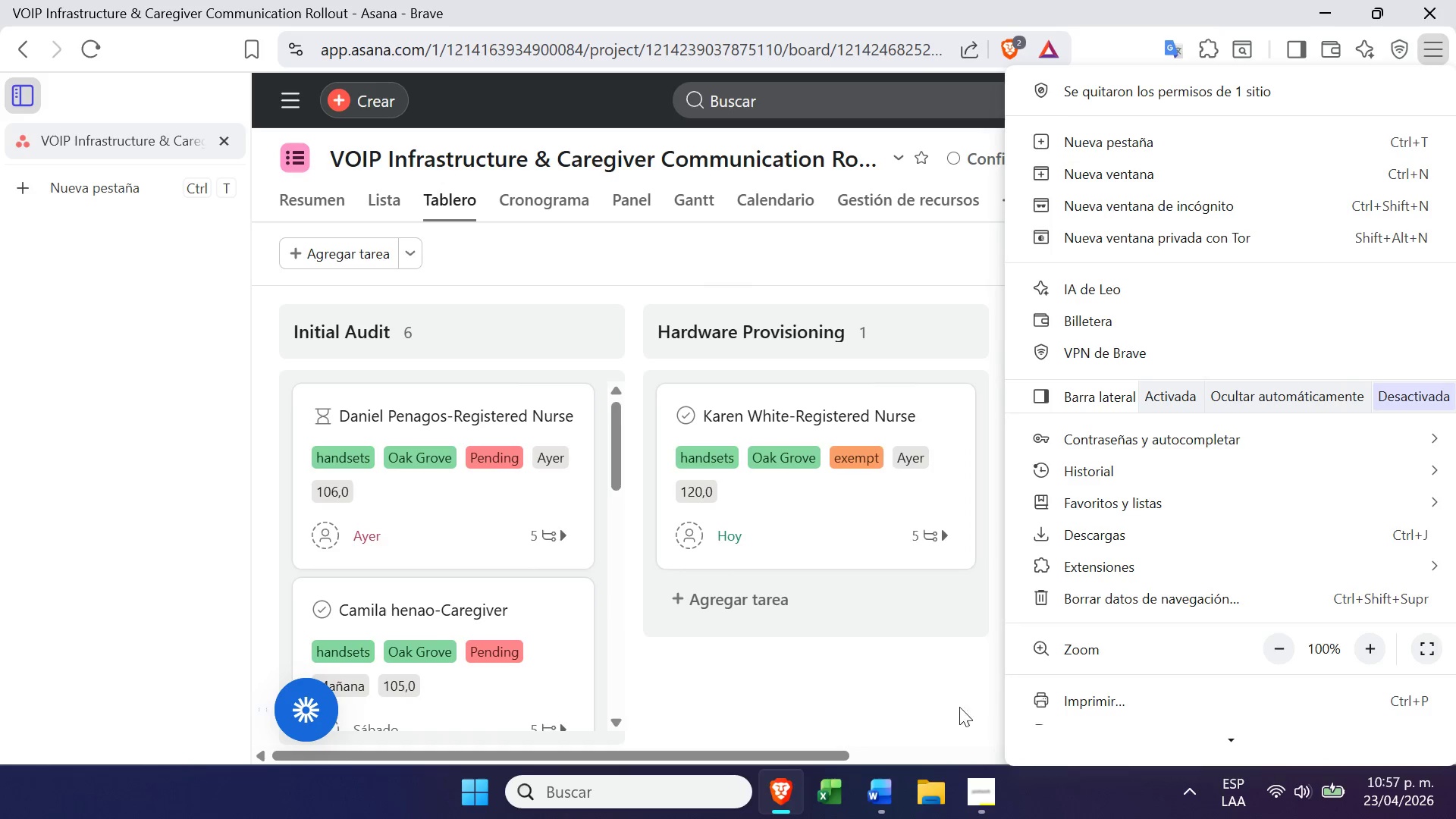 
left_click([908, 709])
 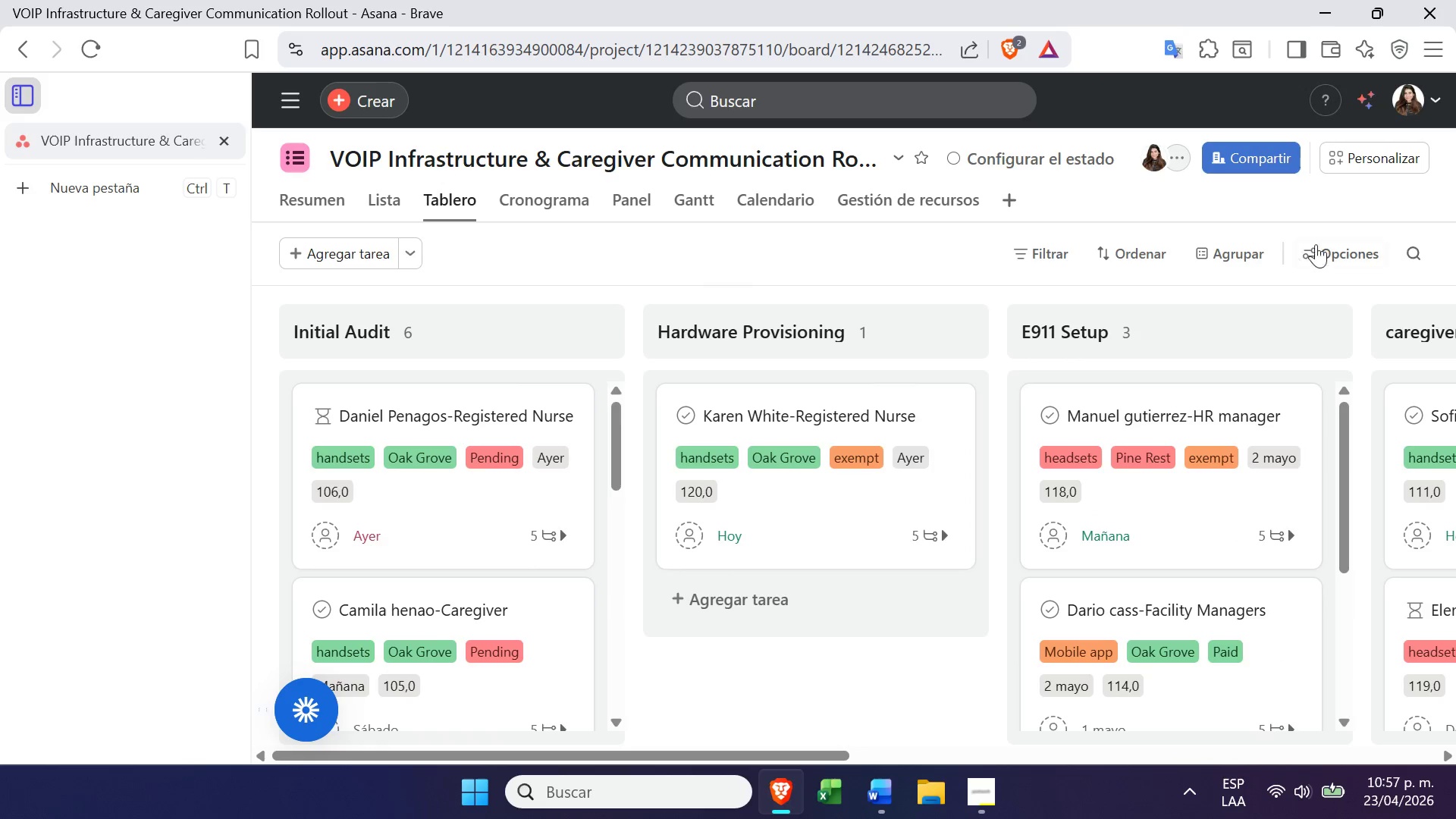 
left_click([1365, 162])
 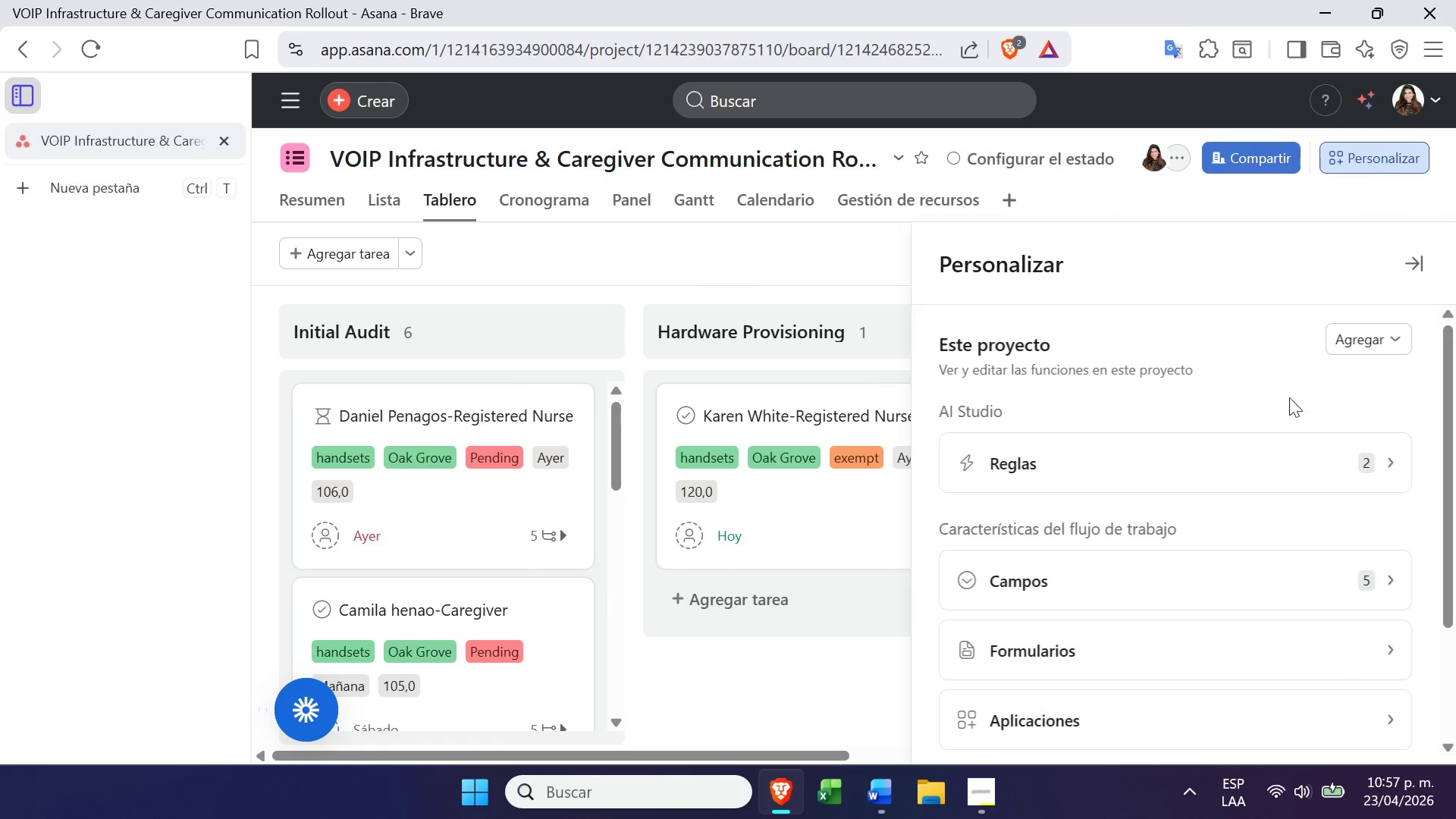 
left_click([1372, 463])
 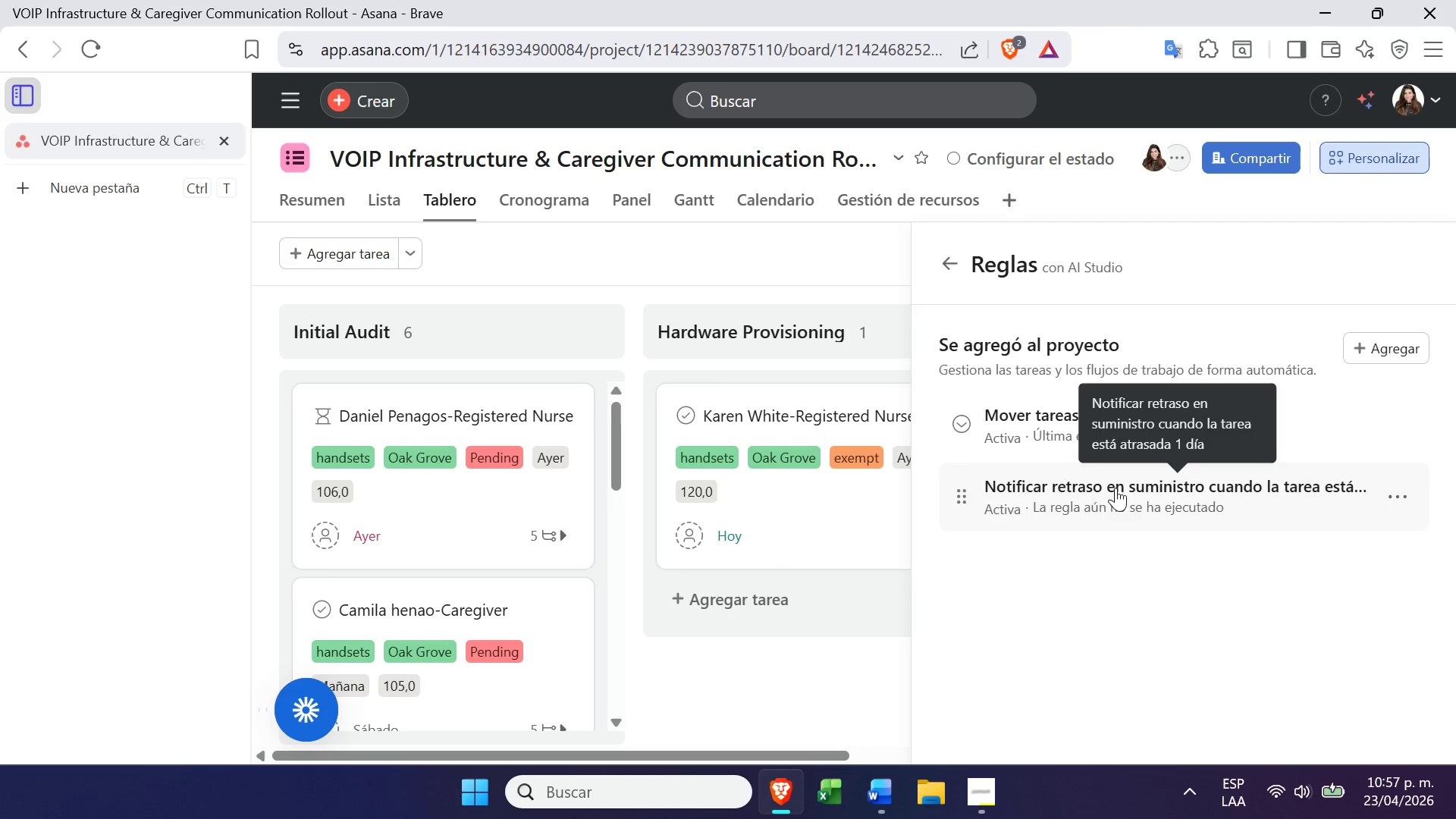 
left_click([1068, 503])
 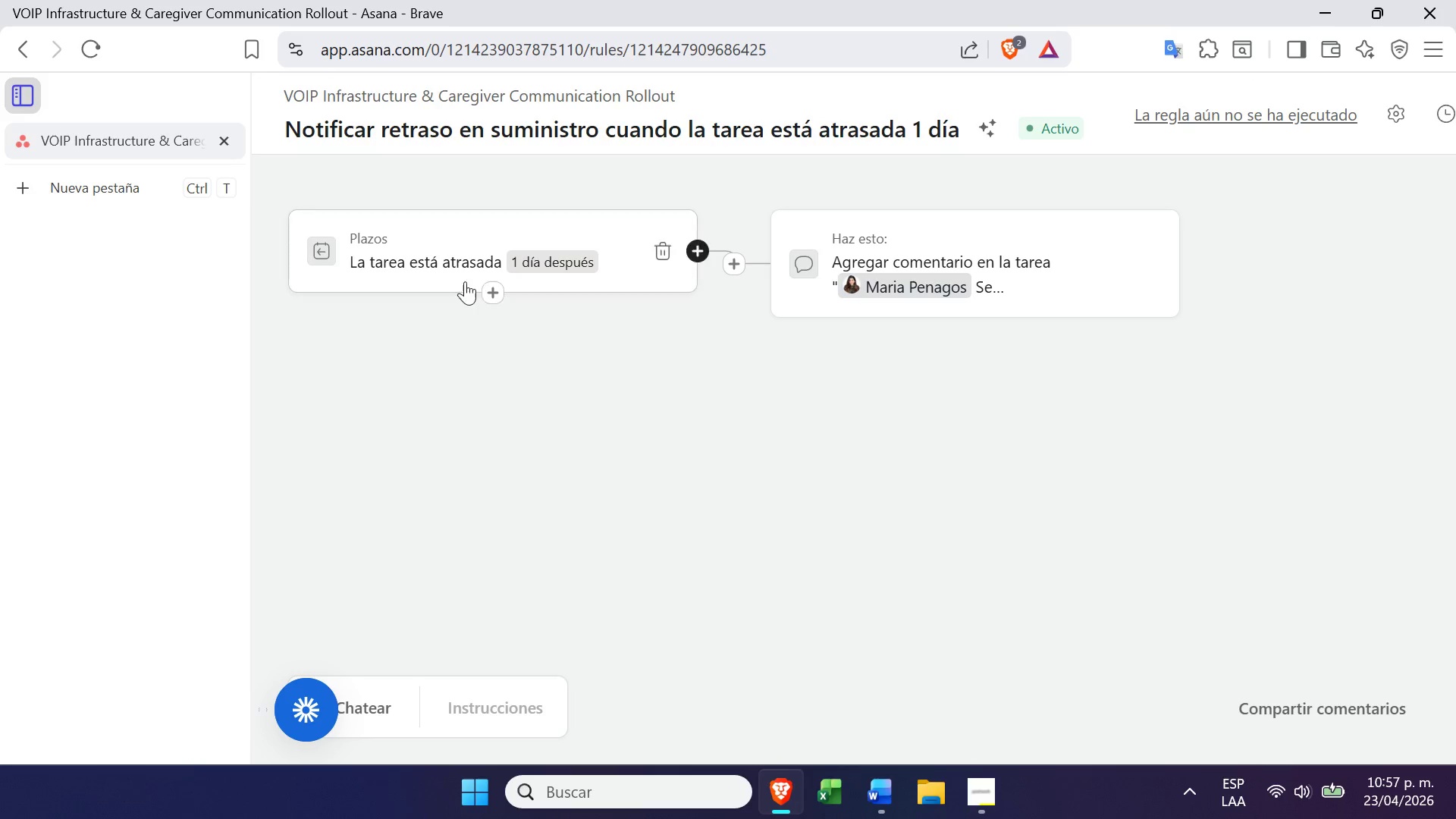 
left_click([452, 271])
 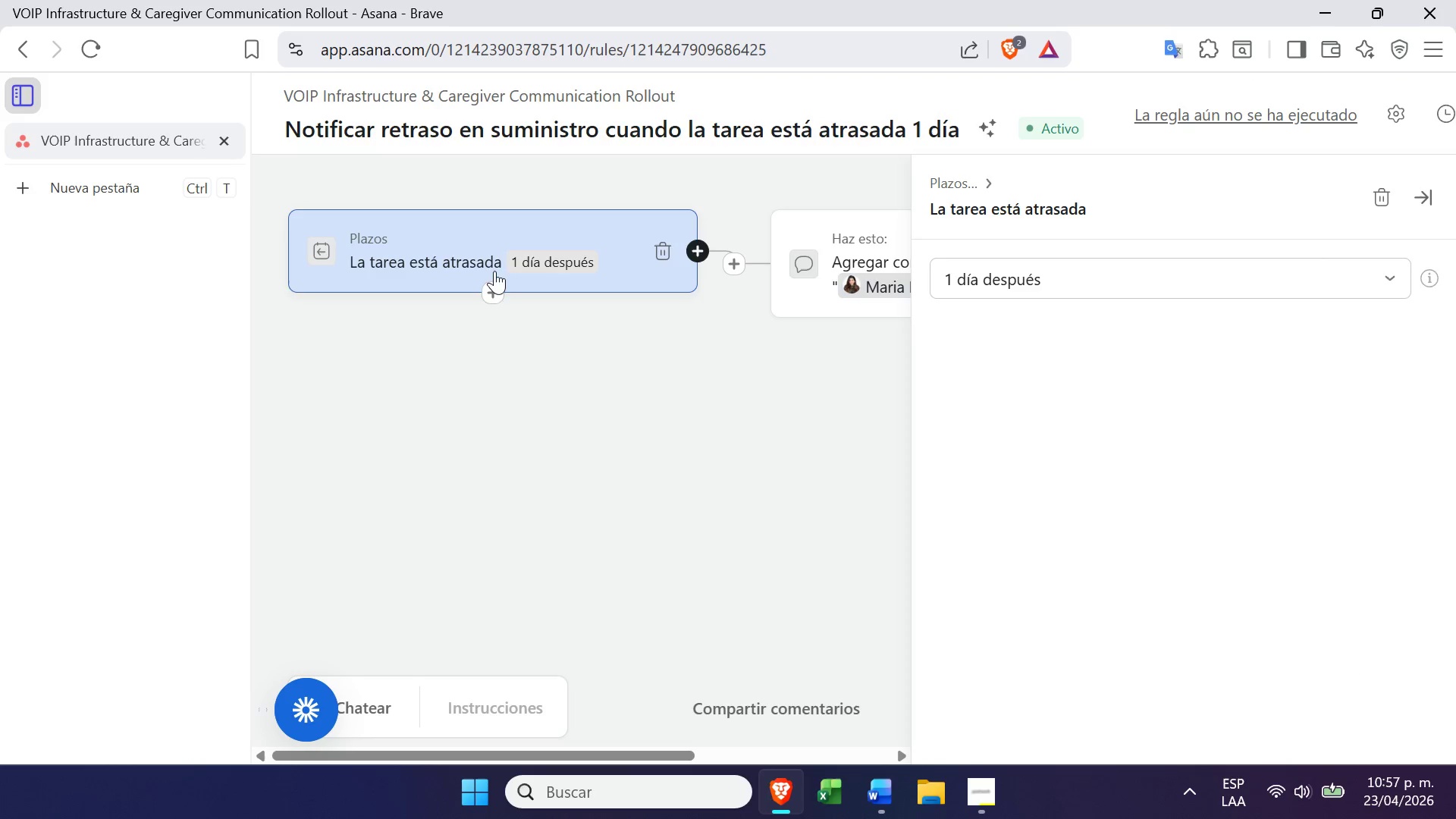 
left_click([1098, 274])
 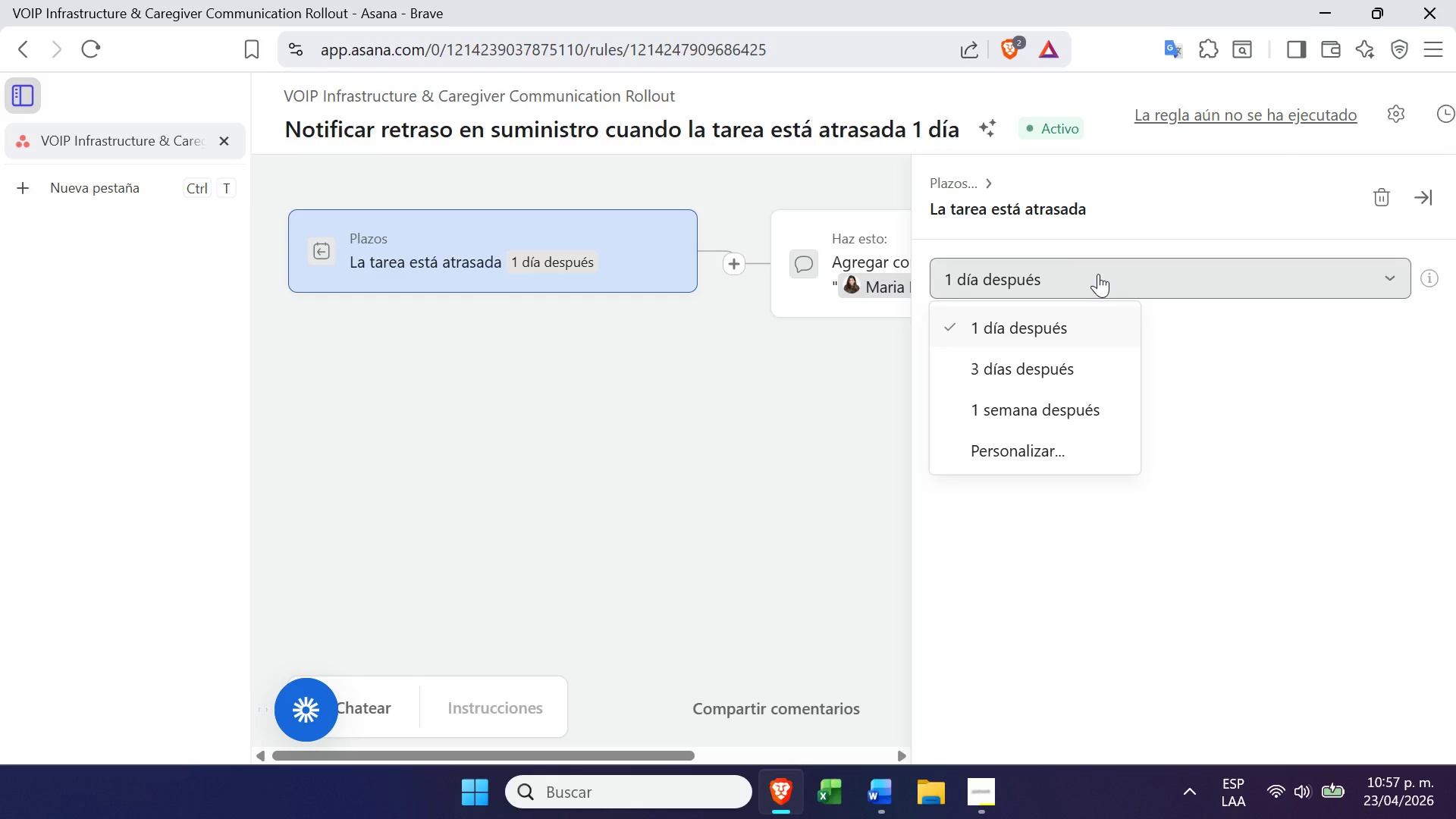 
left_click([1098, 274])
 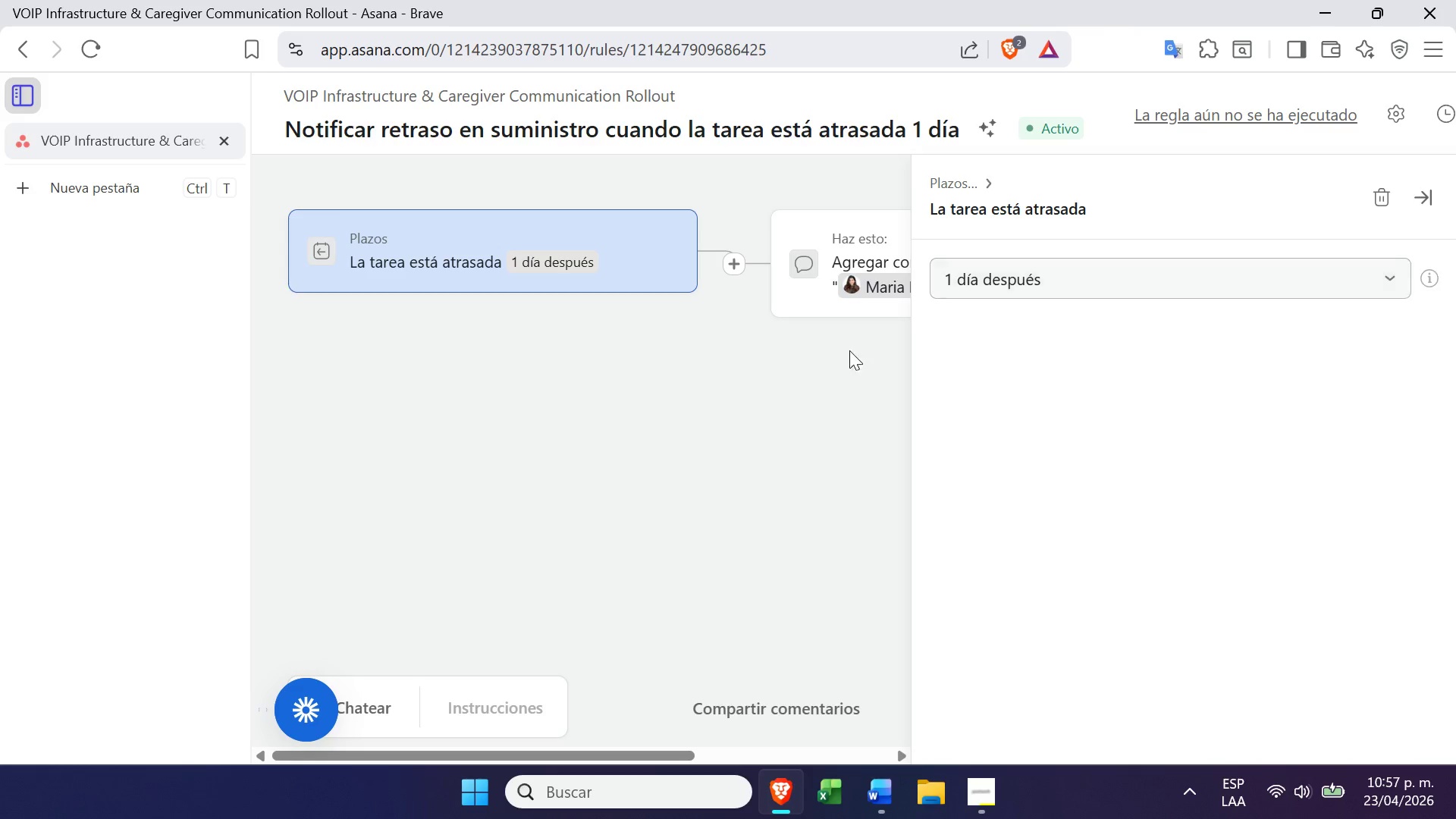 
left_click([770, 374])
 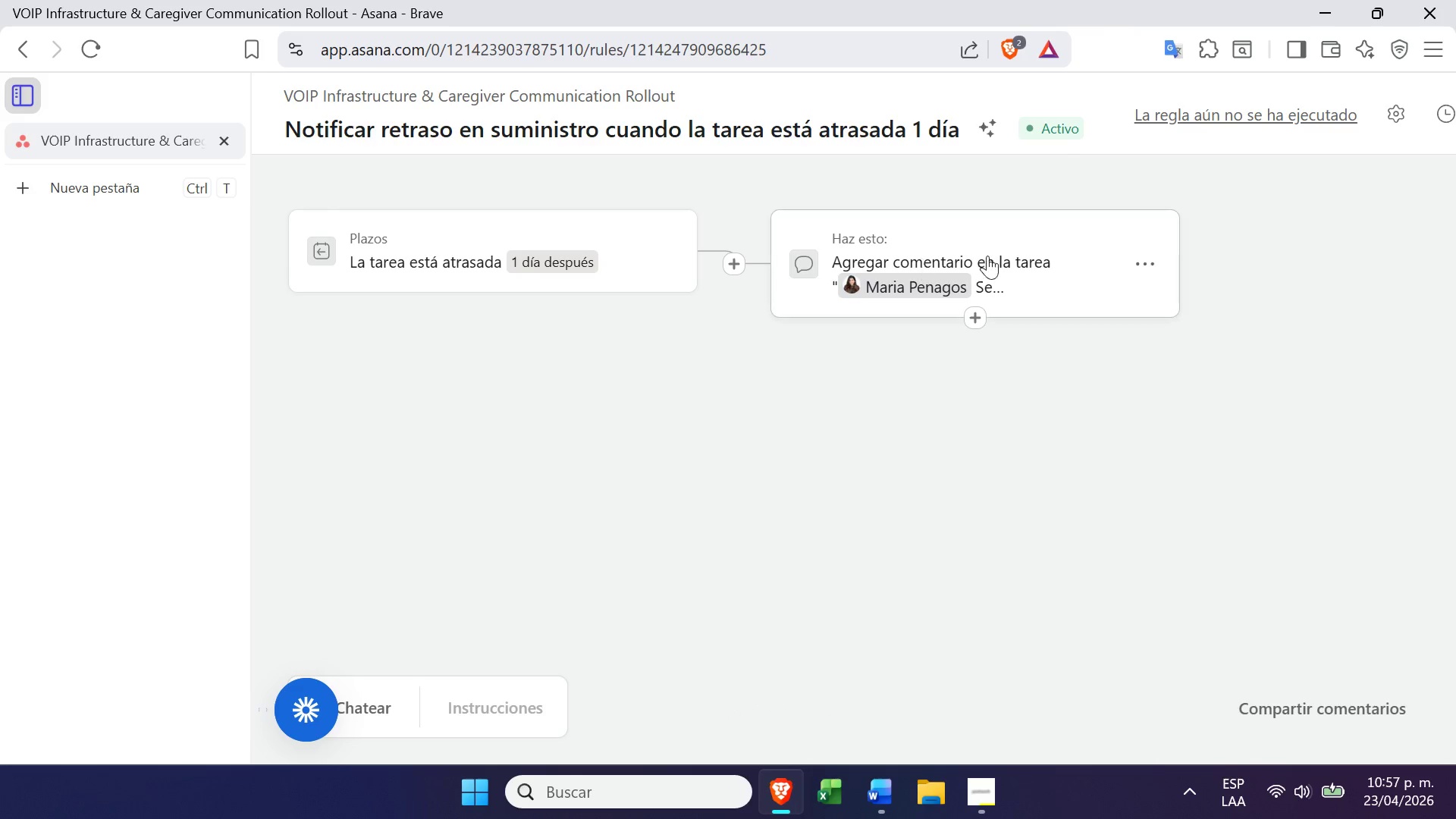 
left_click([1057, 266])
 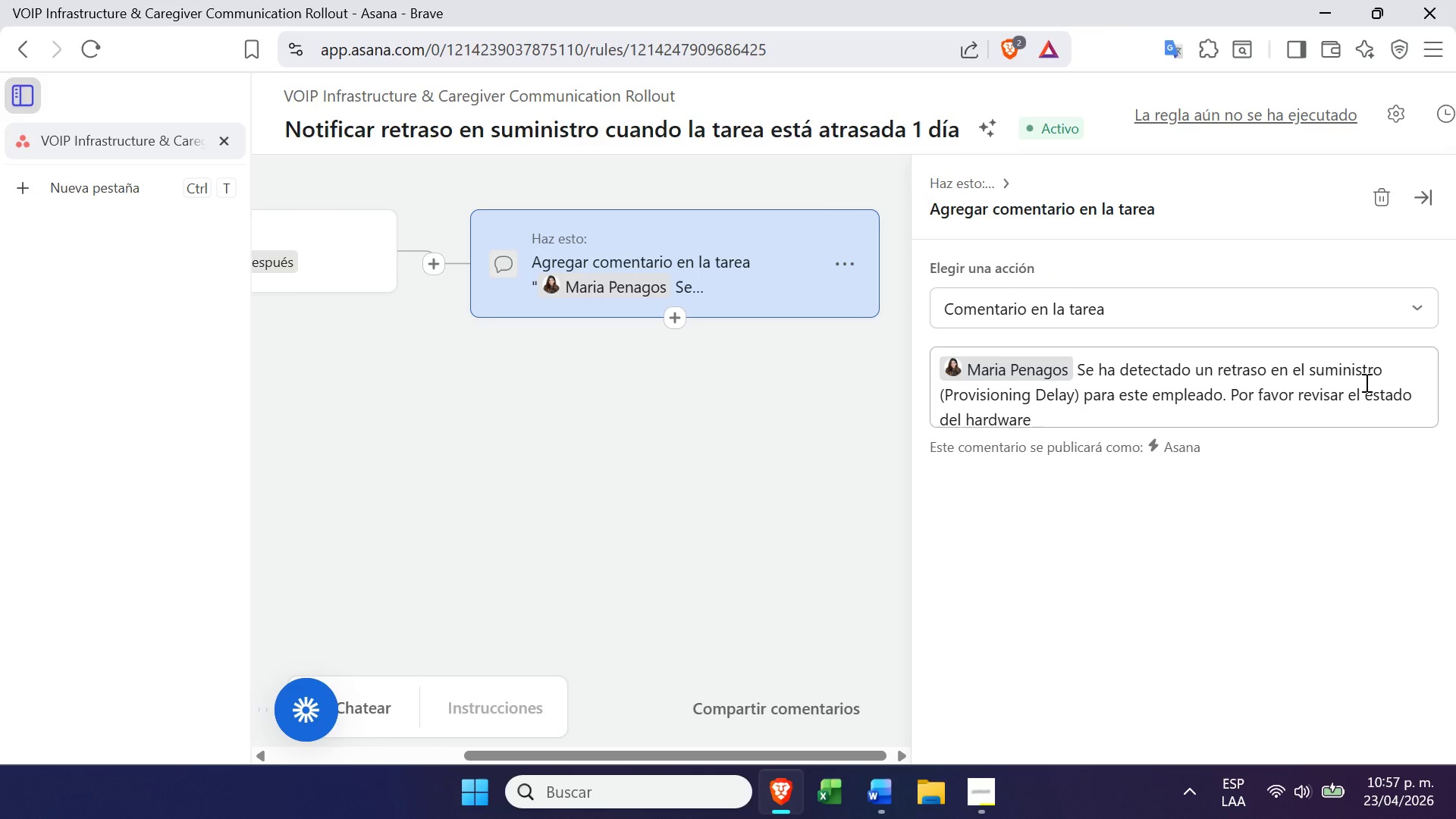 
wait(12.39)
 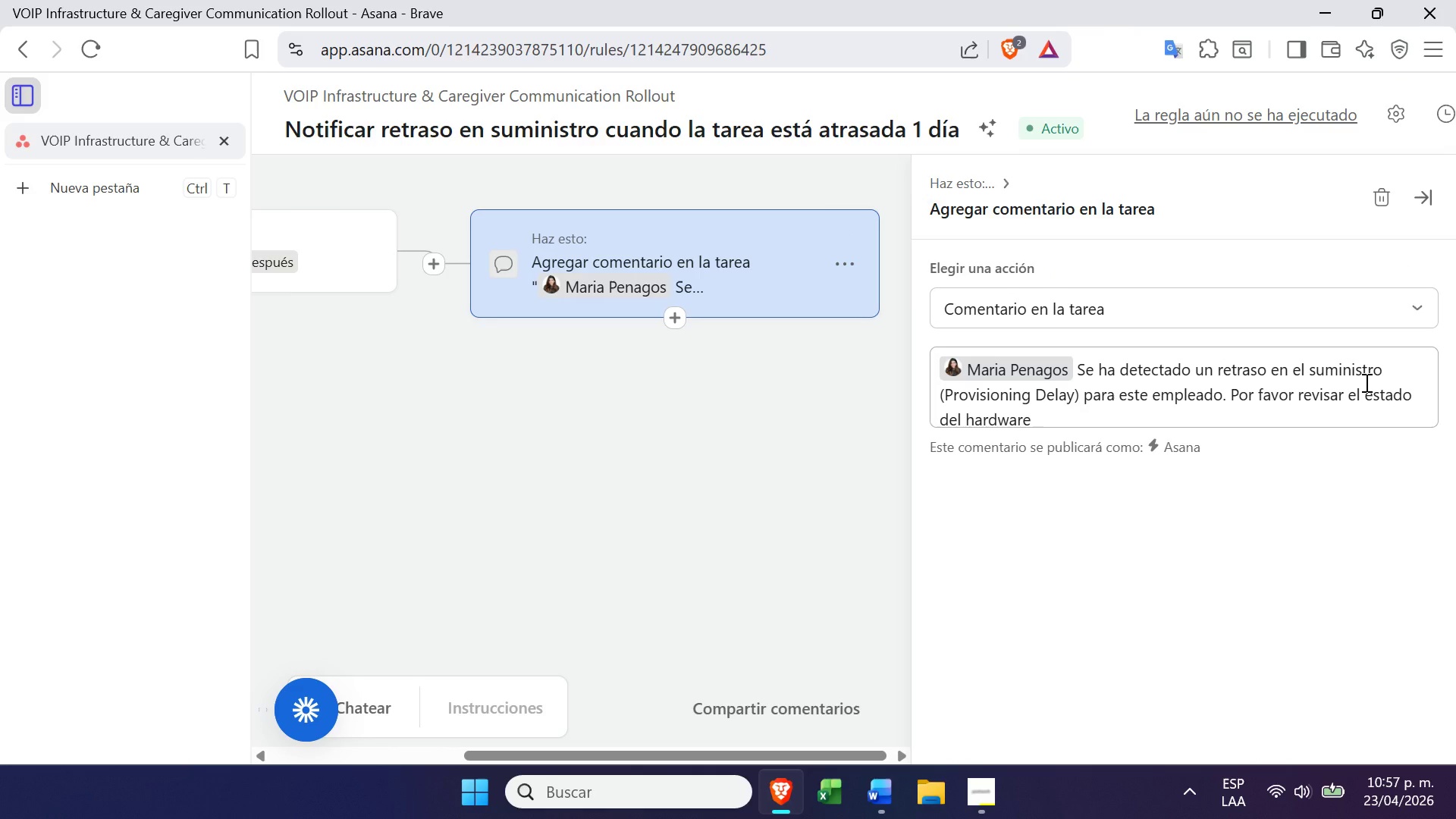 
left_click([635, 466])
 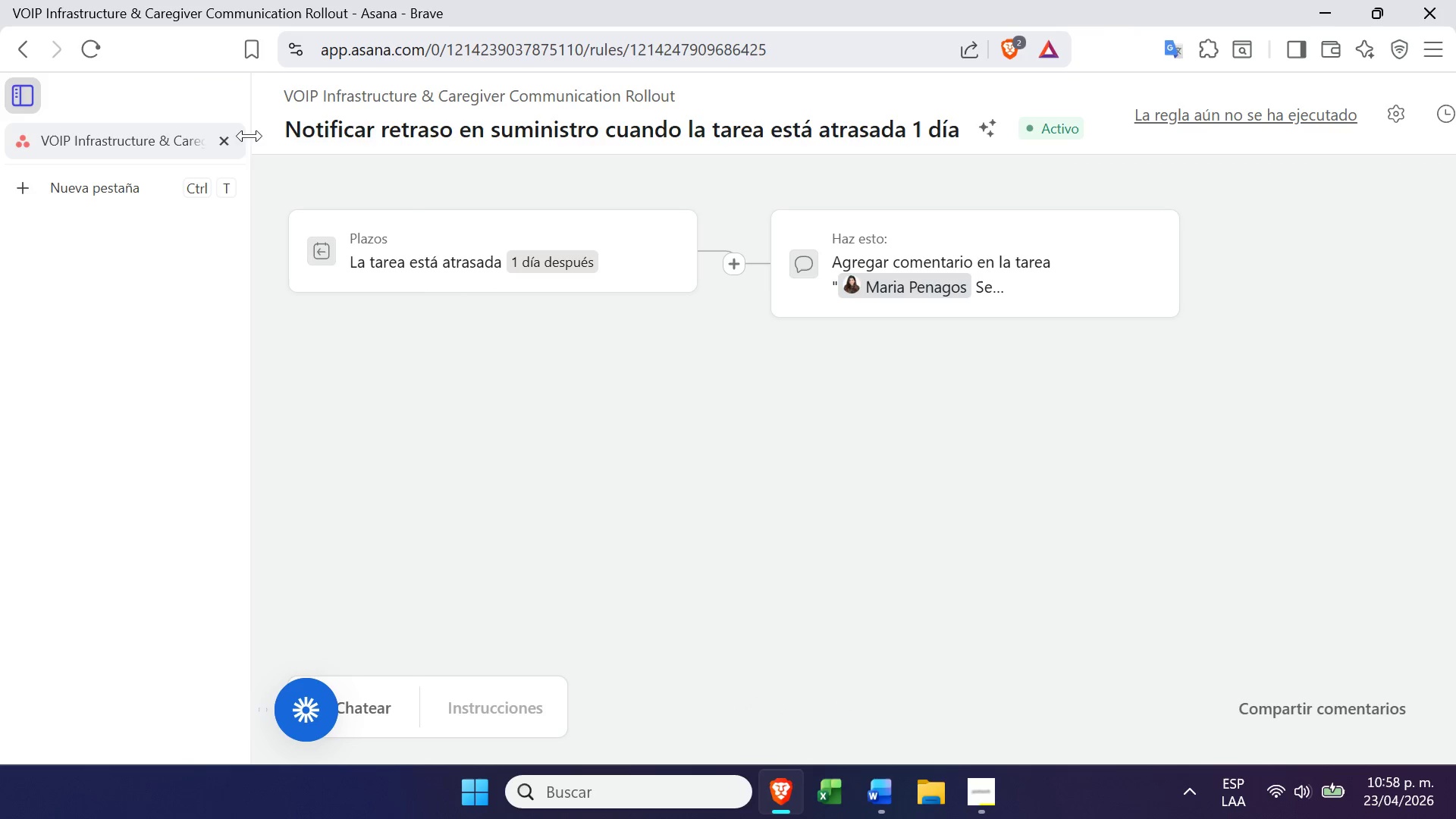 
left_click([13, 45])
 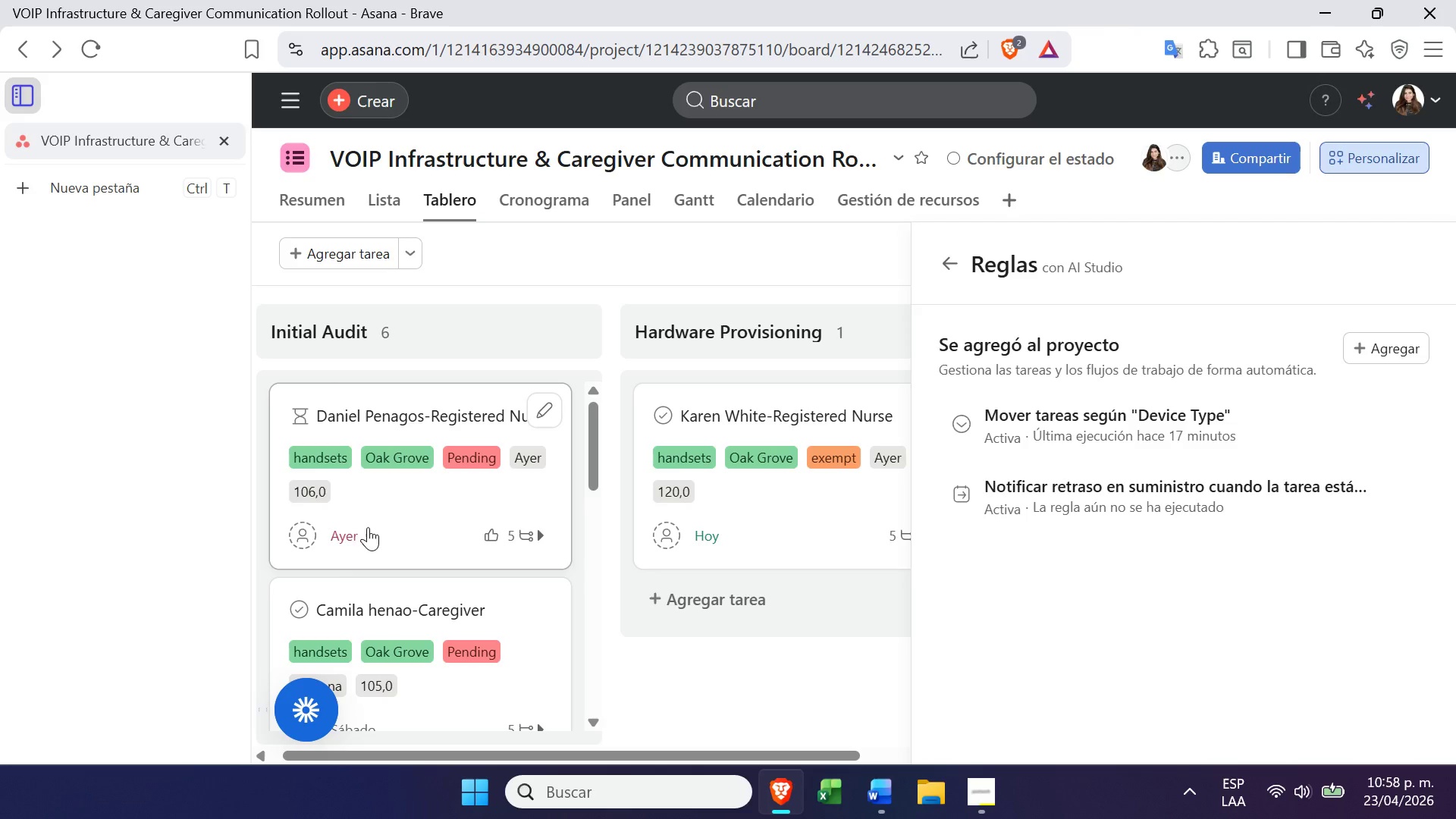 
left_click([353, 560])
 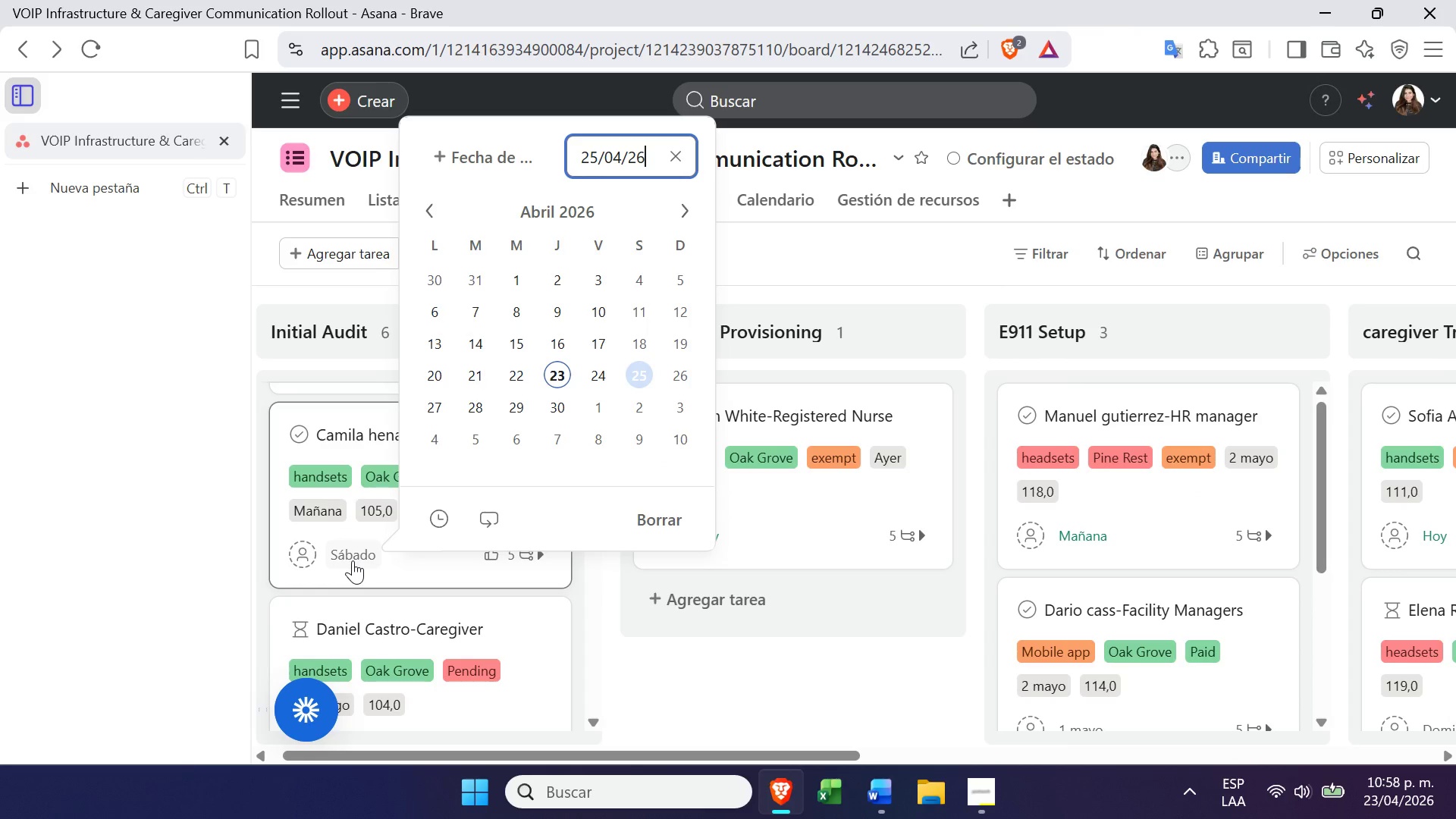 
left_click([396, 579])
 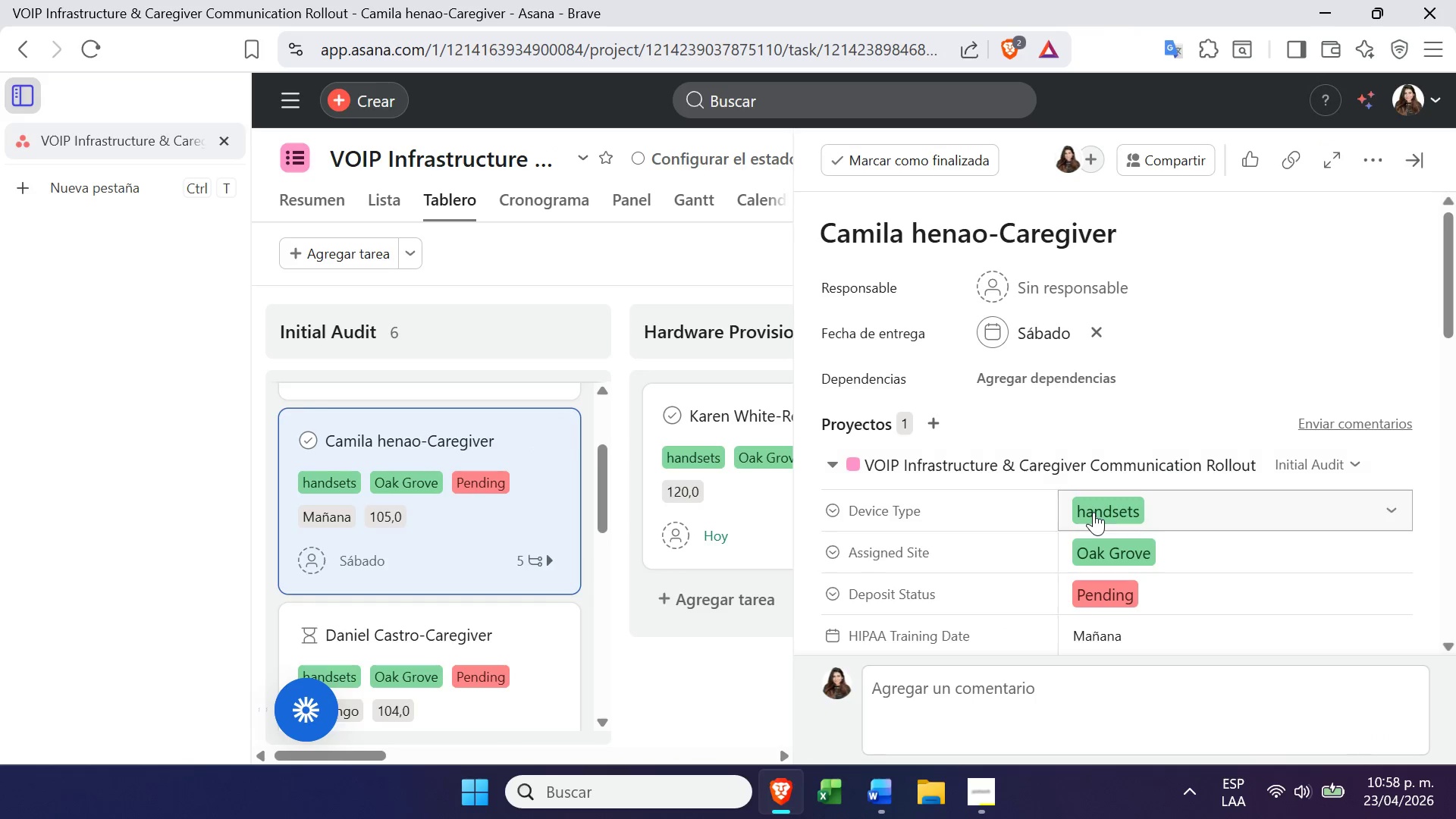 
wait(6.55)
 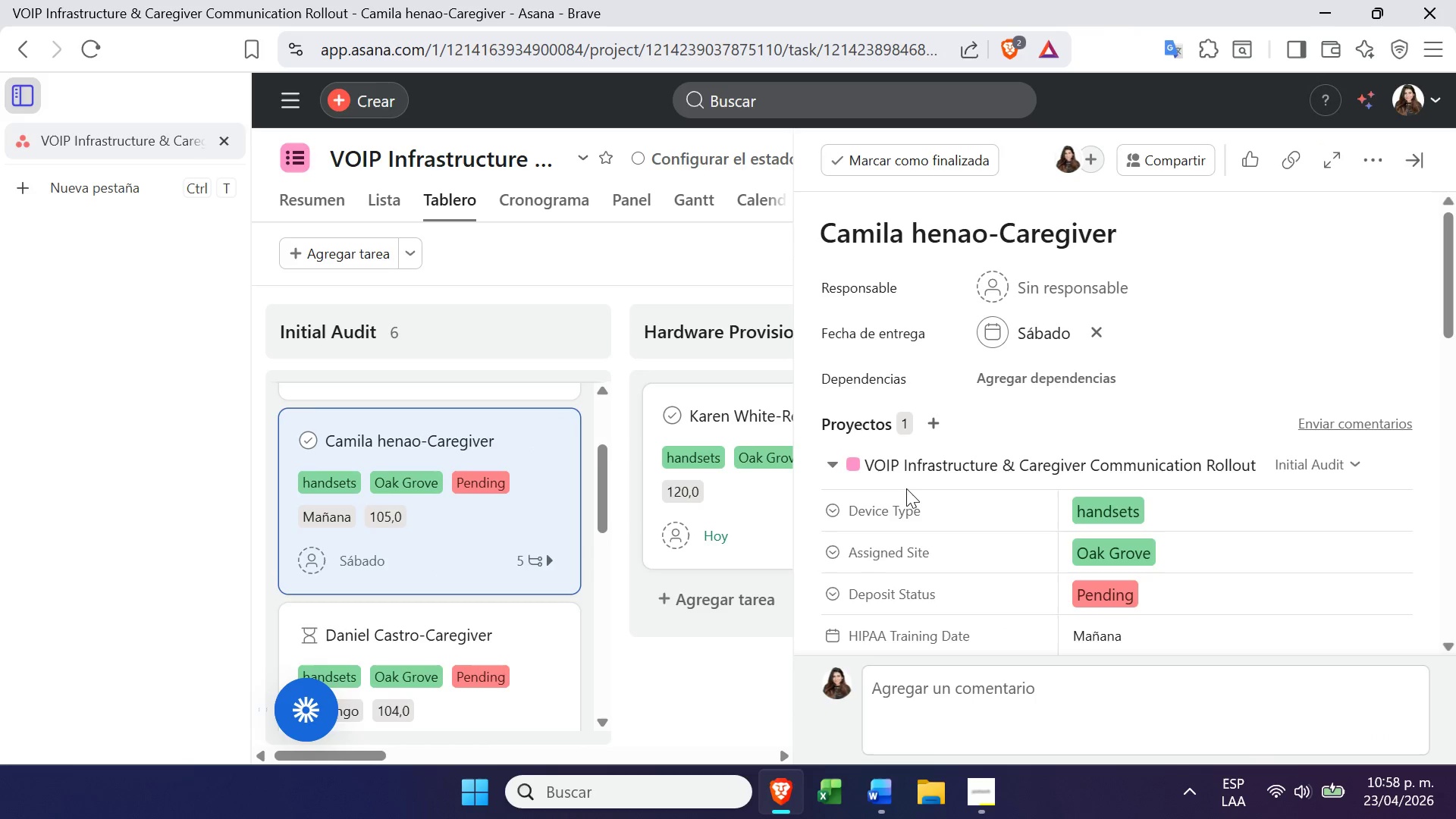 
left_click([1104, 482])
 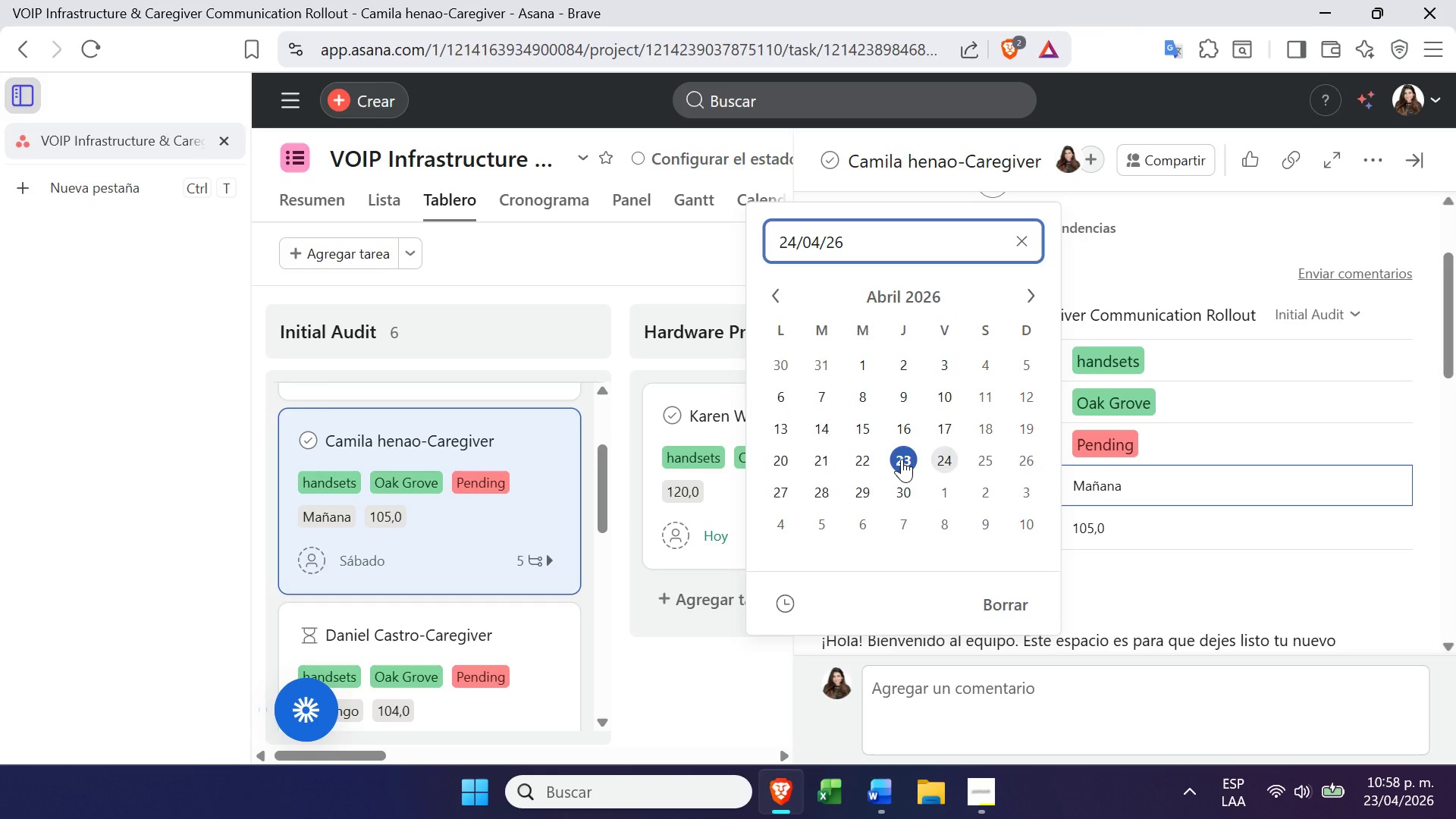 
wait(5.16)
 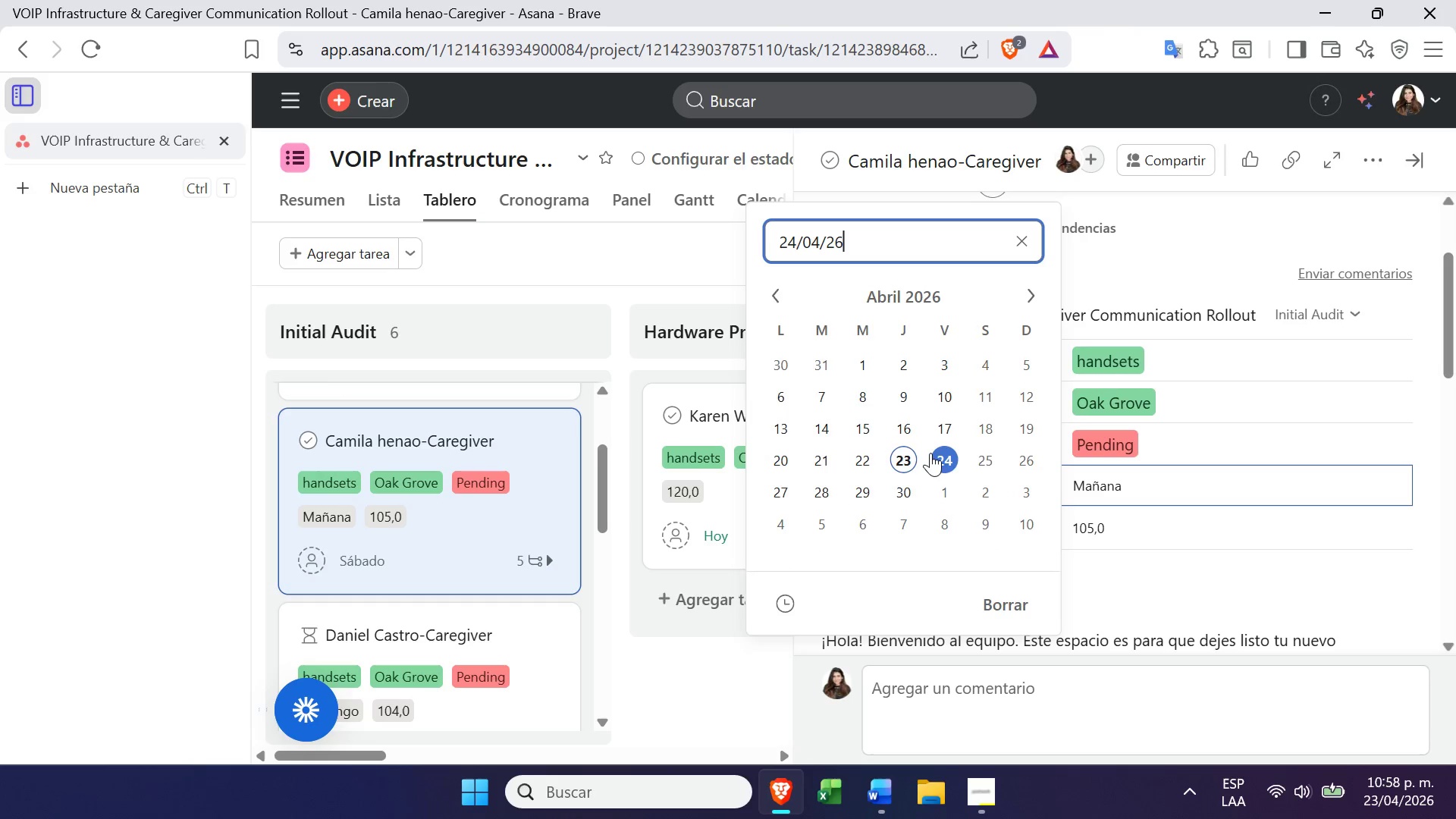 
left_click([902, 459])
 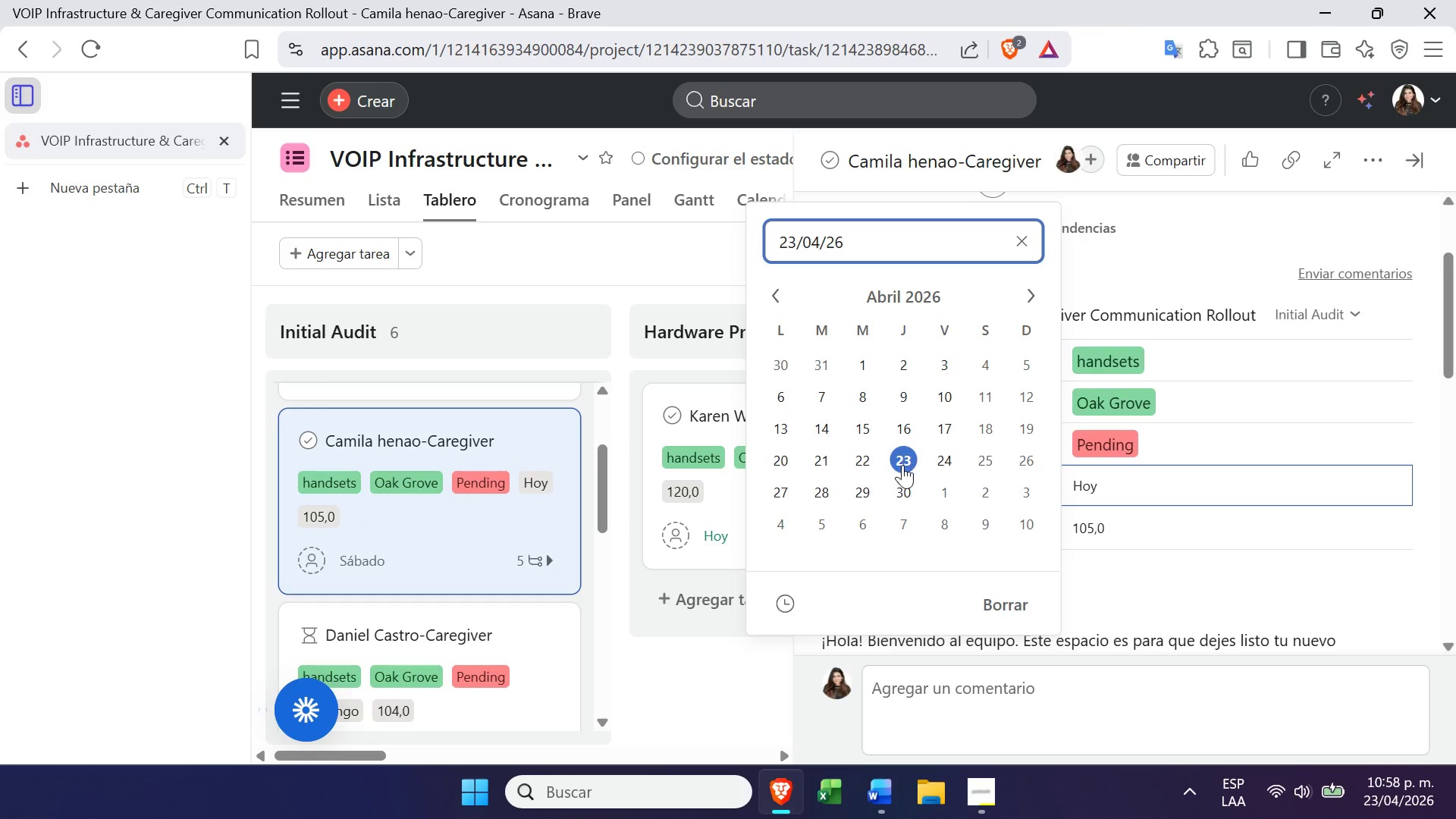 
left_click([714, 702])
 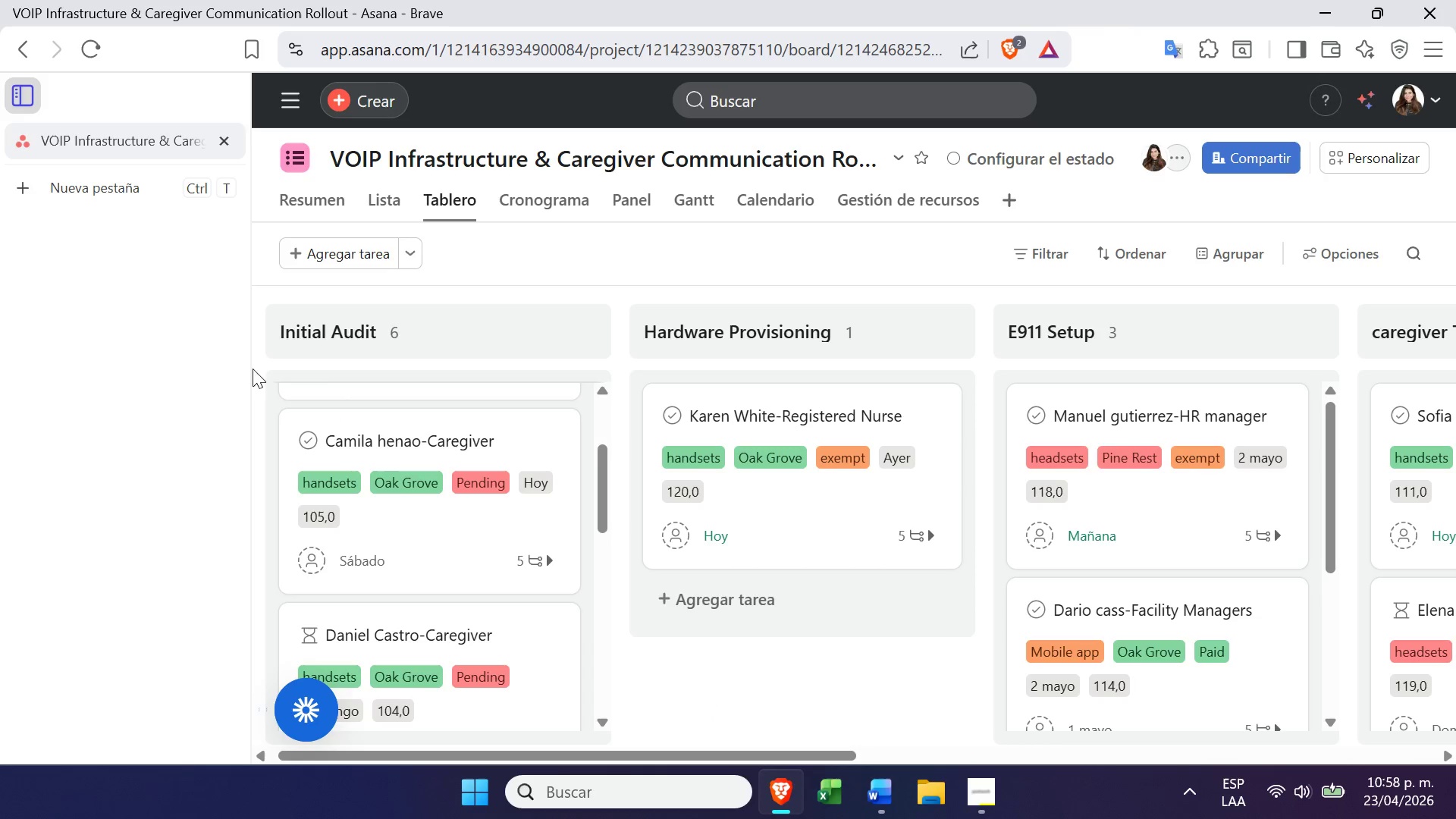 
wait(9.03)
 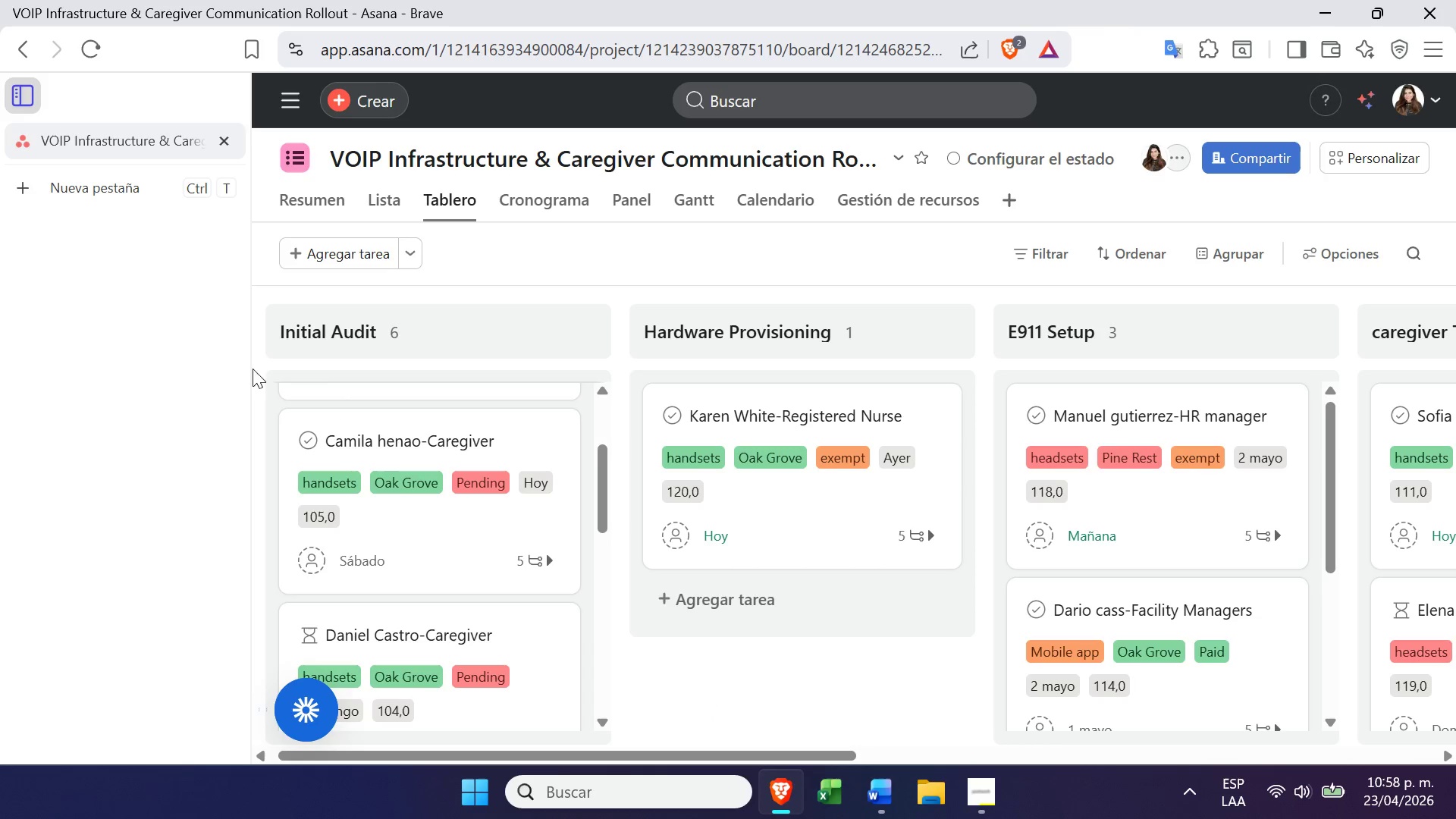 
left_click([1161, 157])
 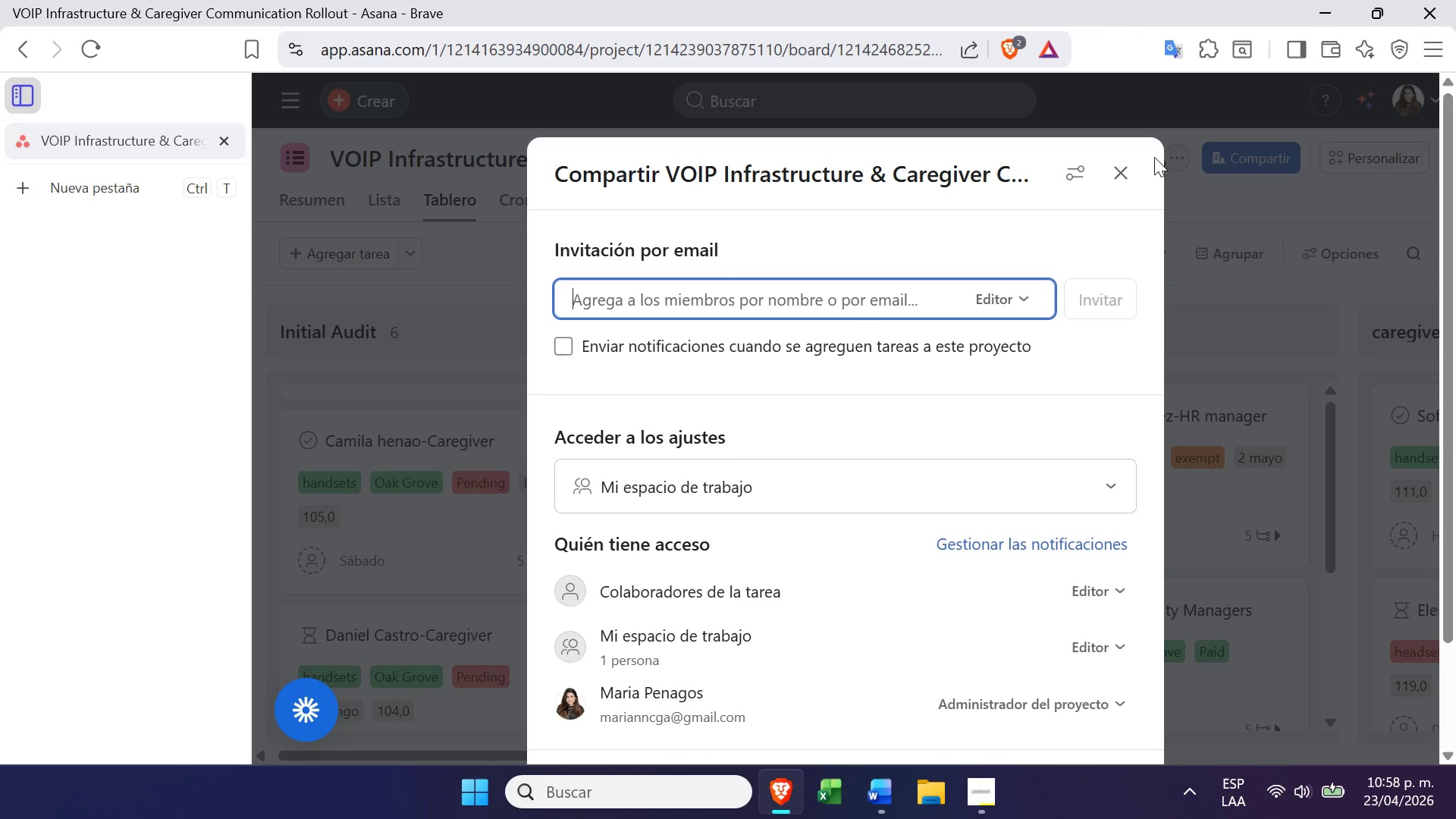 
left_click([1135, 158])
 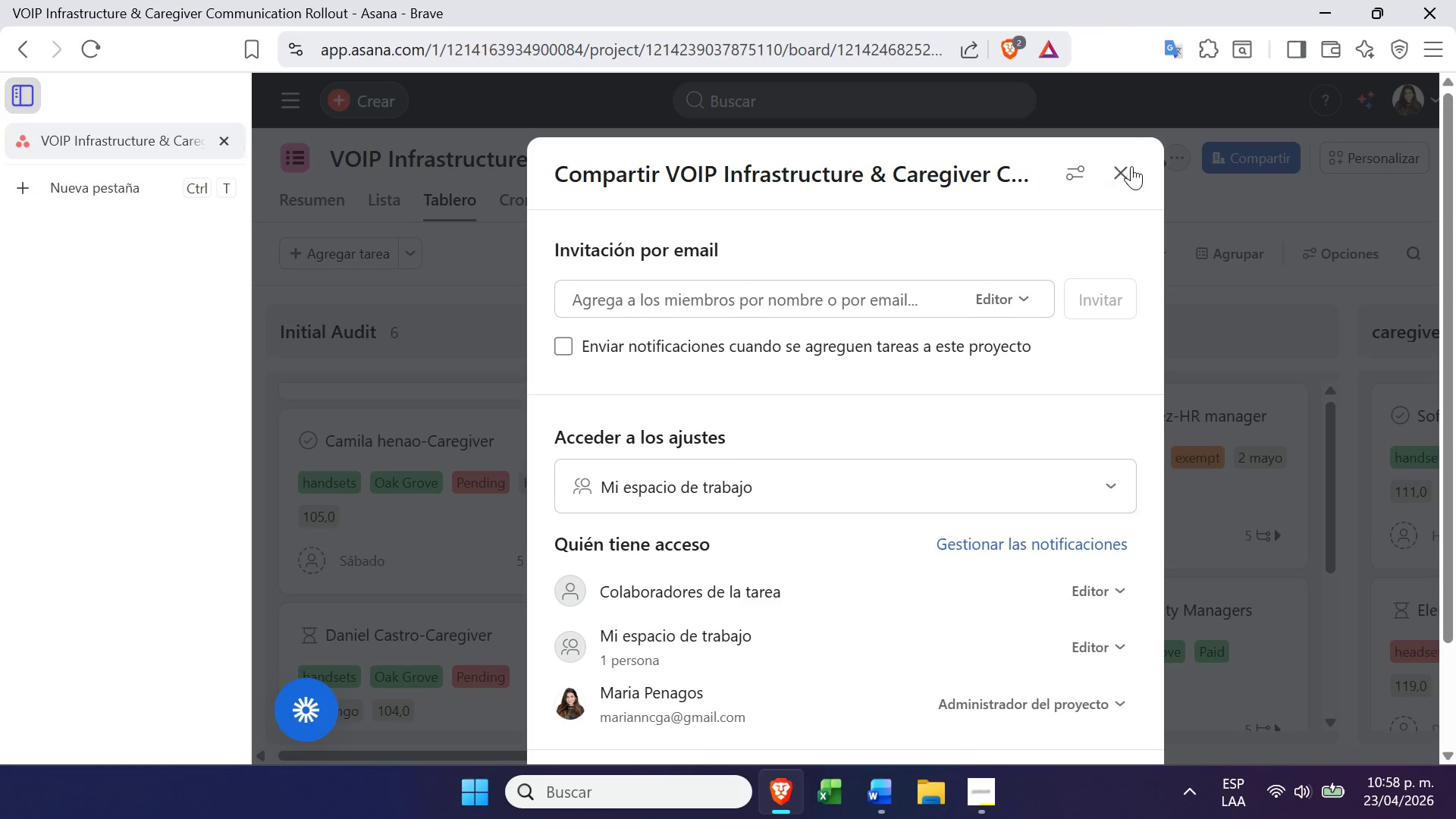 
left_click([1130, 168])
 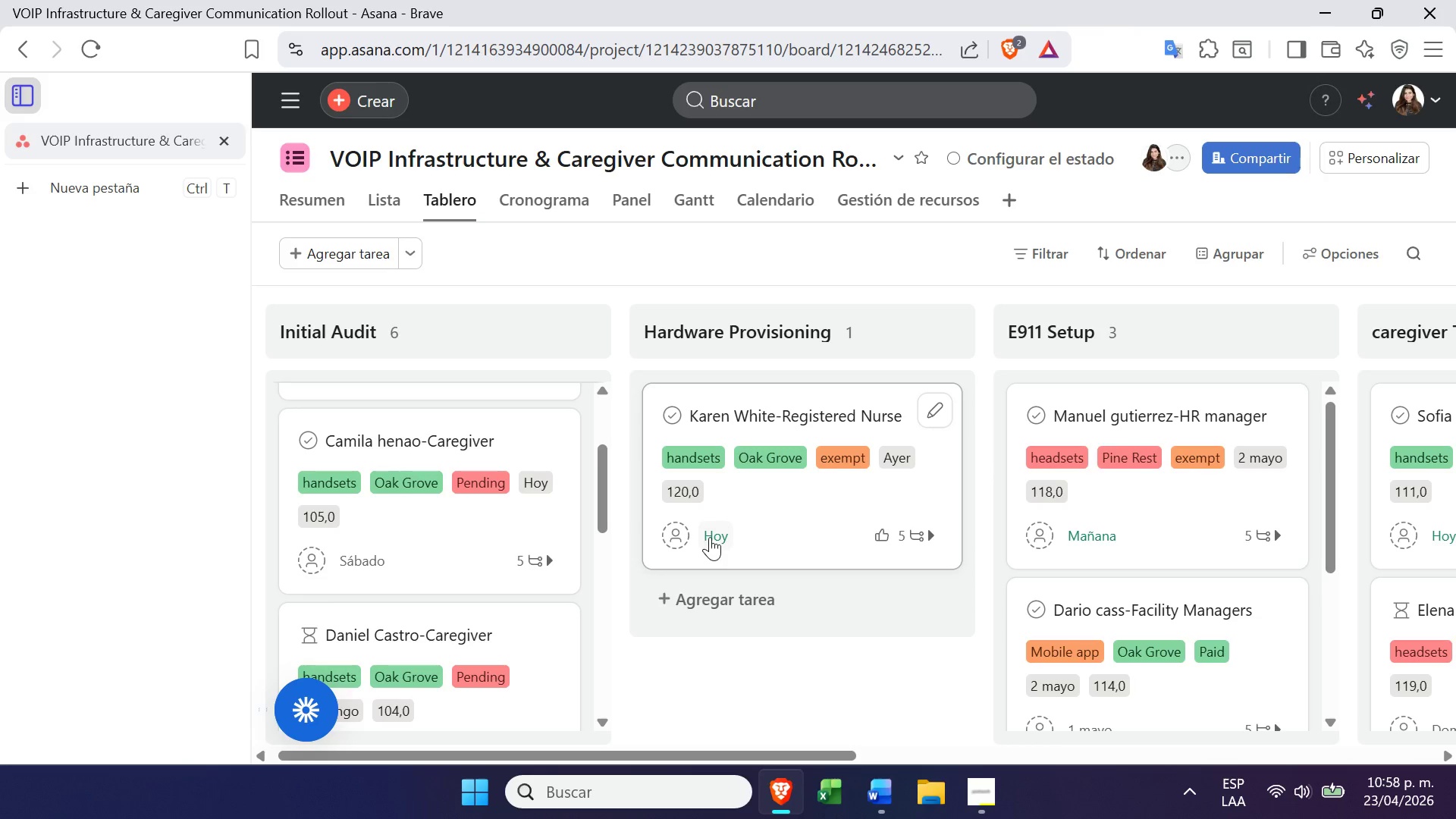 
wait(7.3)
 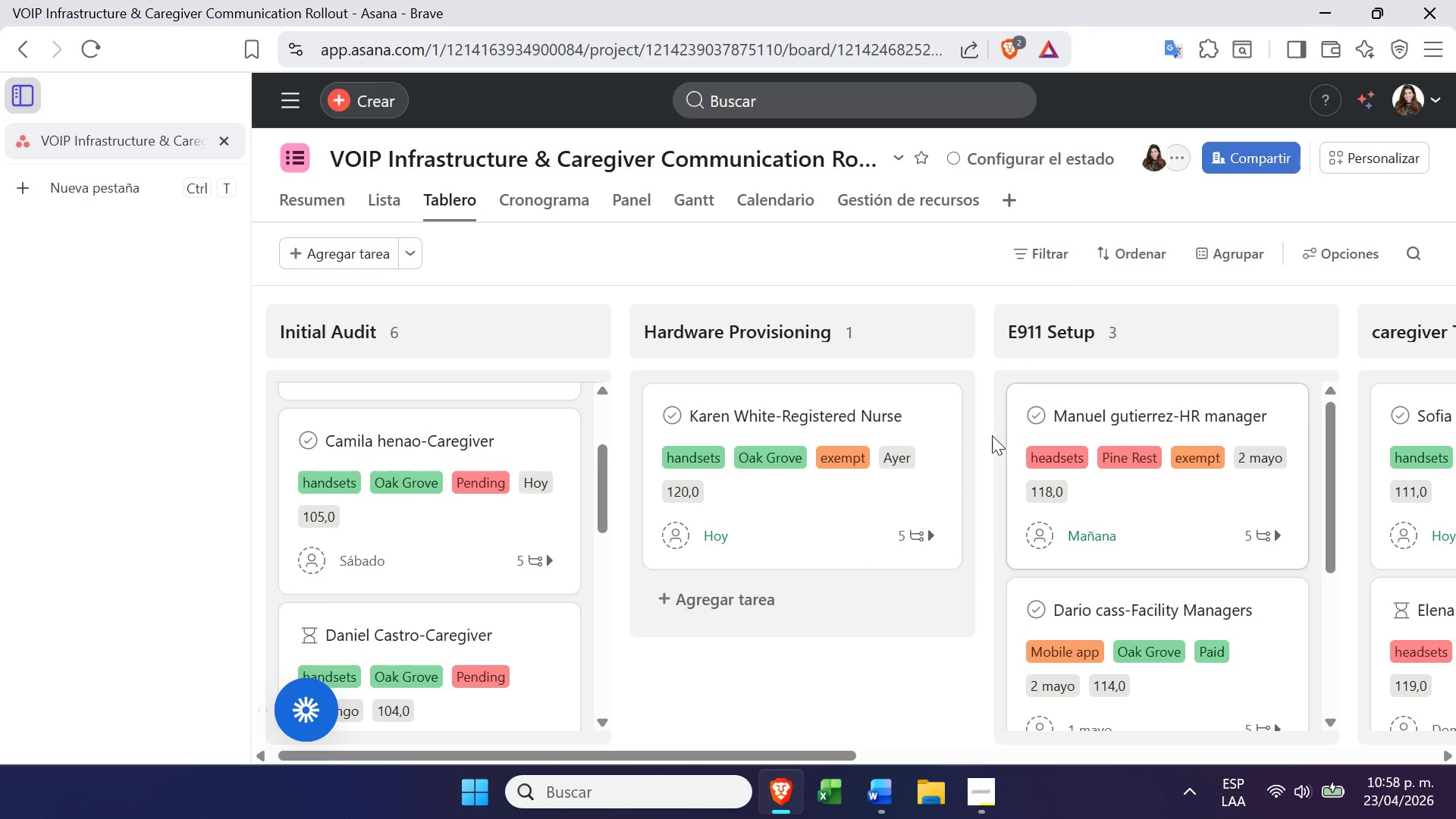 
left_click([704, 538])
 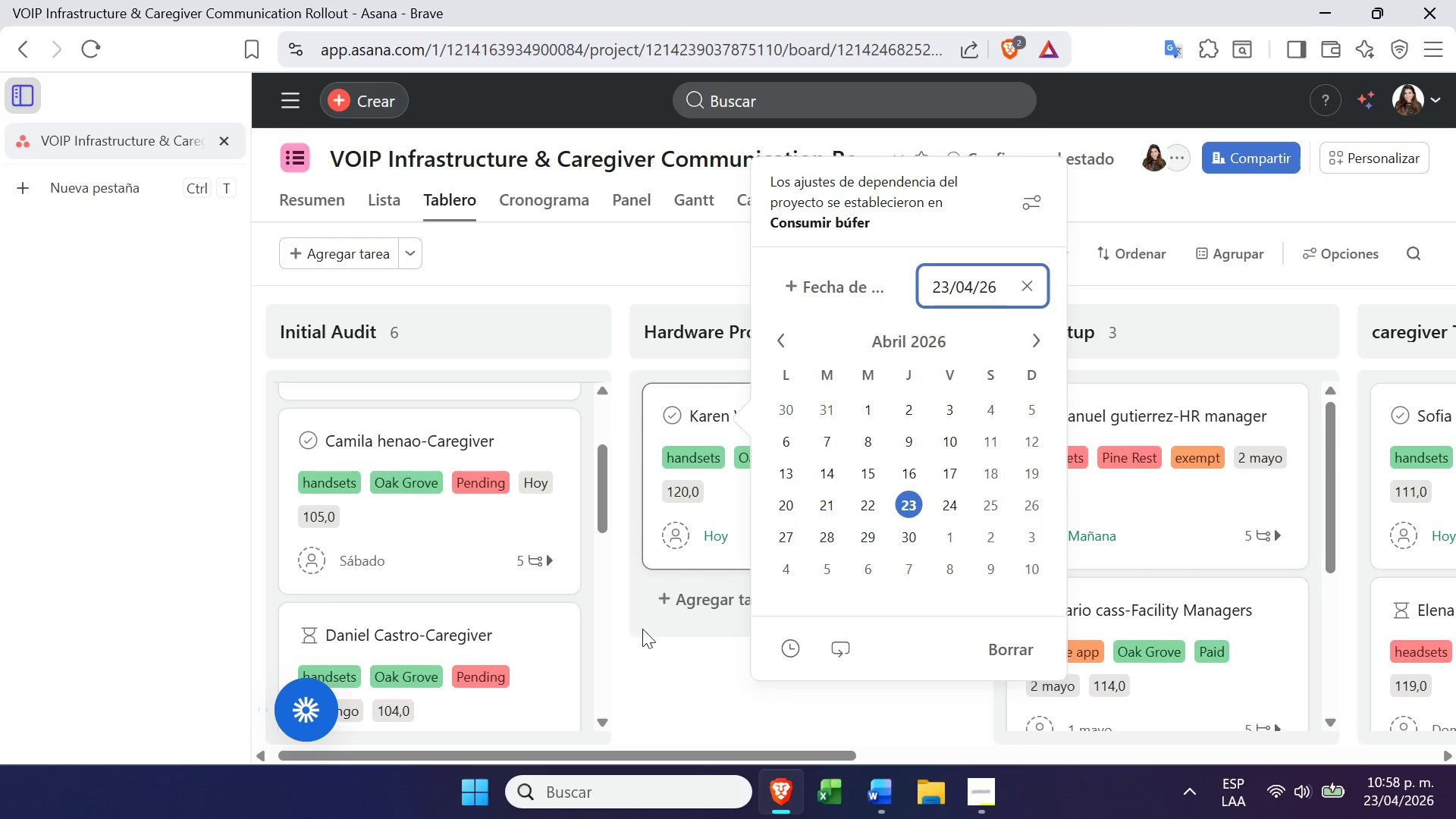 
left_click([465, 544])
 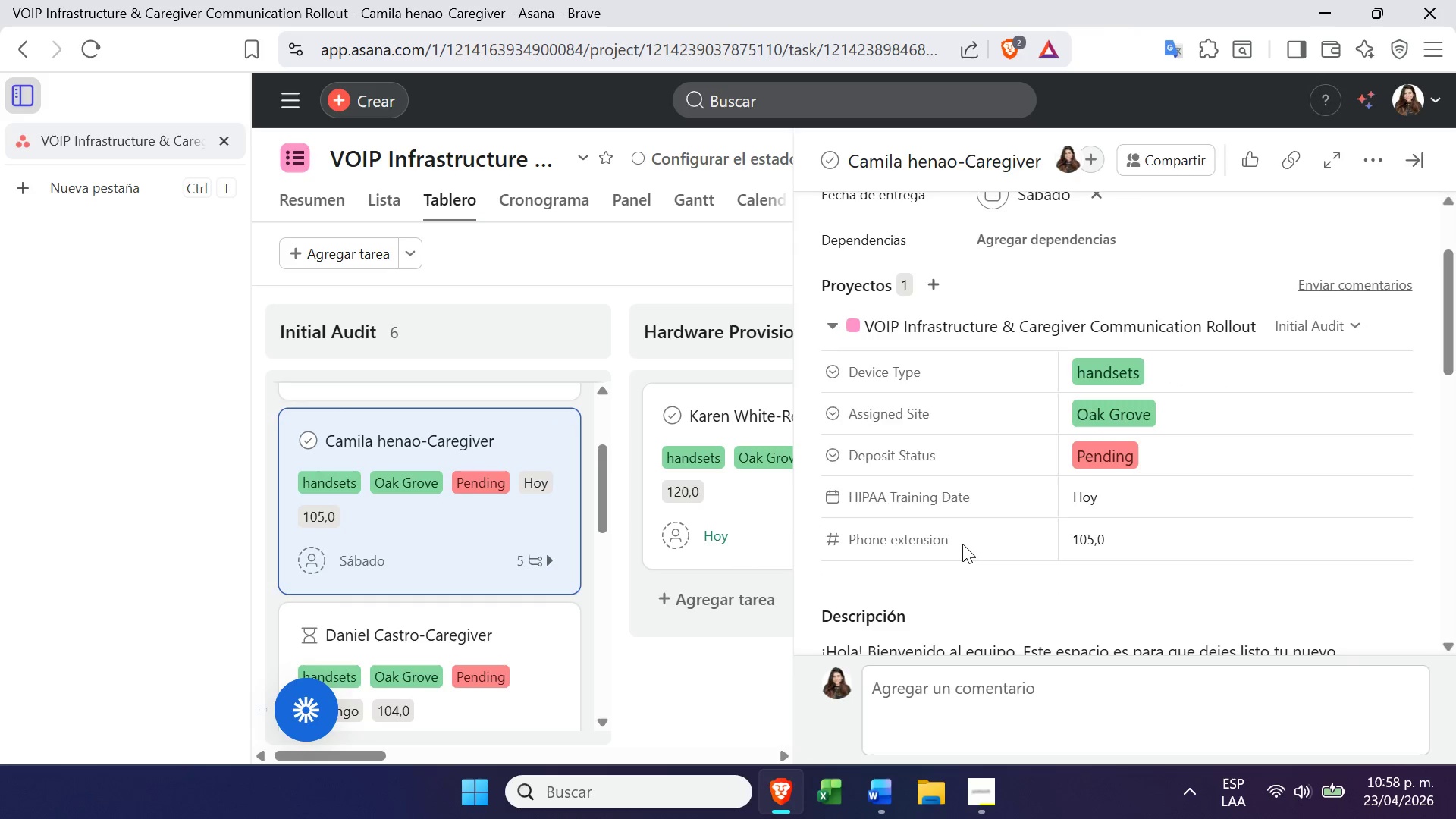 
left_click([1122, 489])
 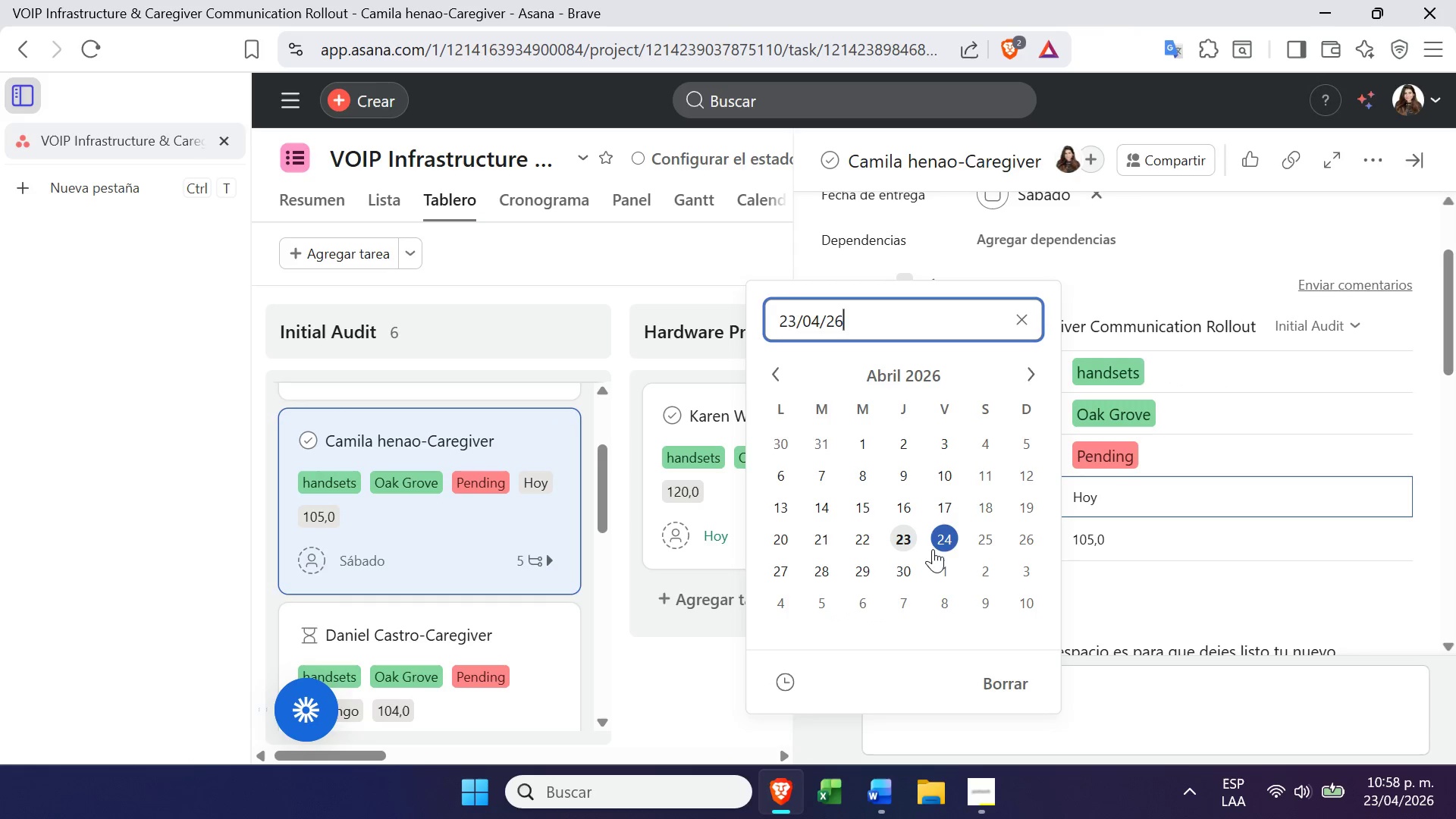 
left_click([949, 548])
 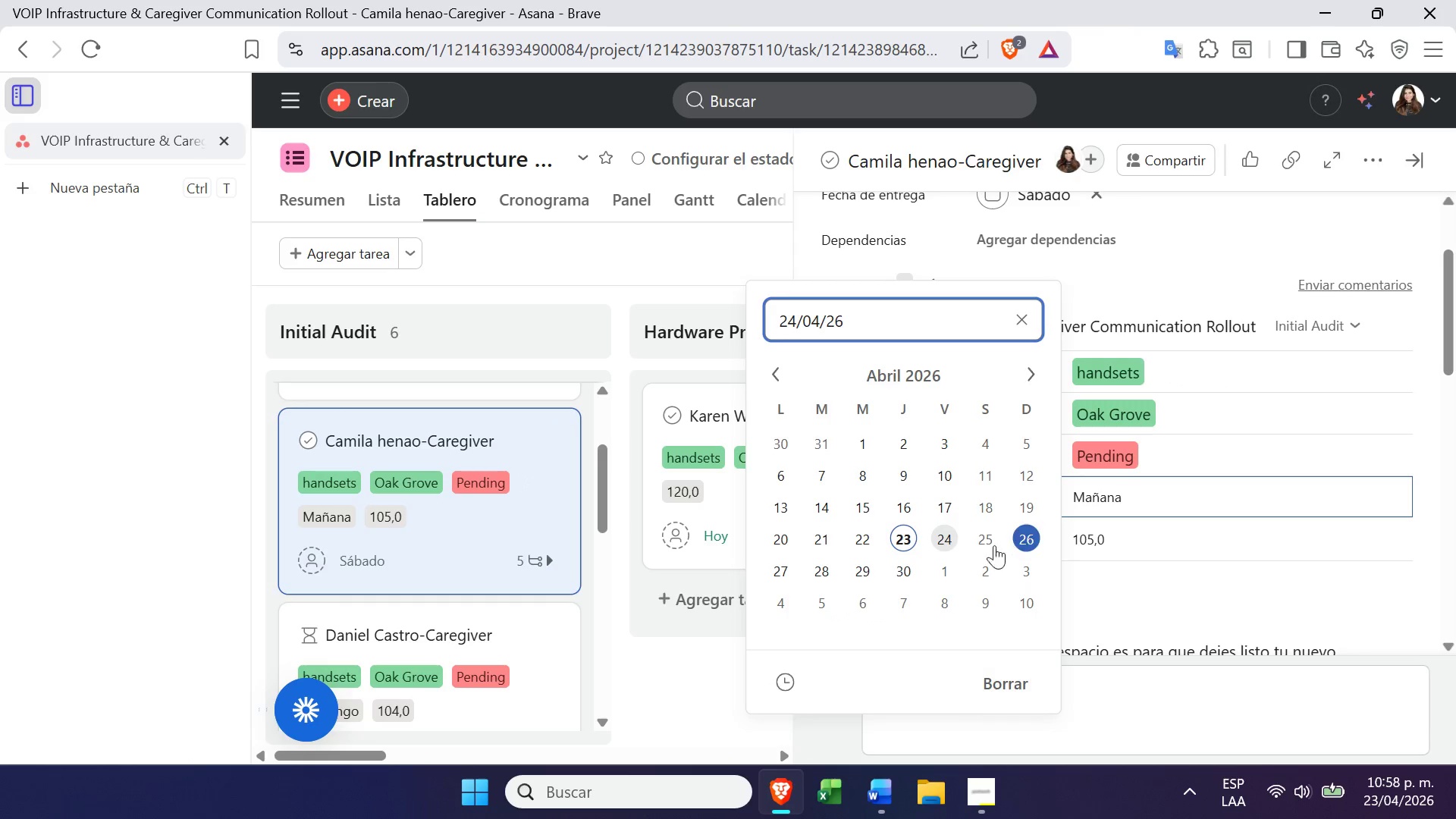 
left_click([992, 535])
 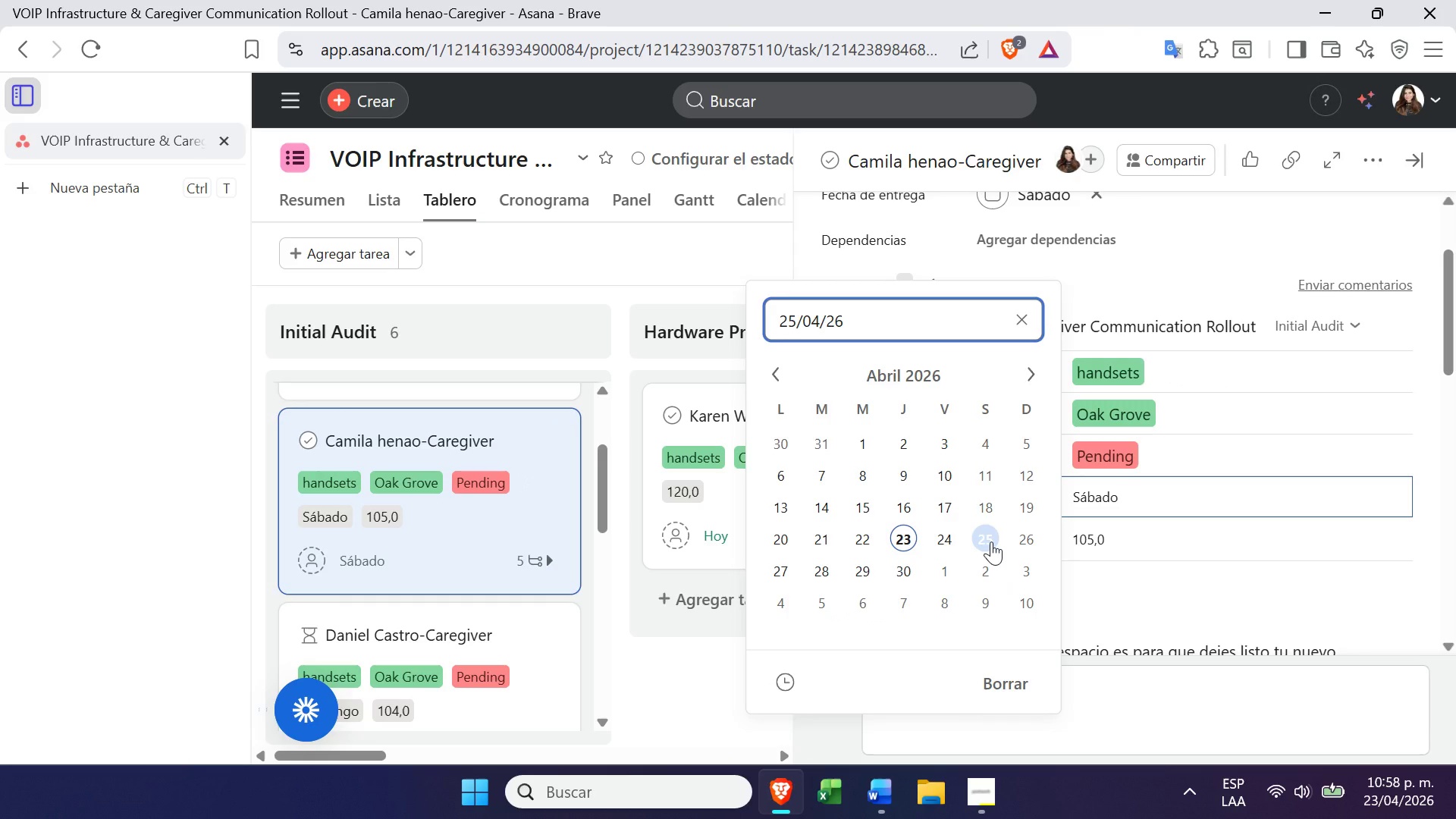 
left_click([991, 541])
 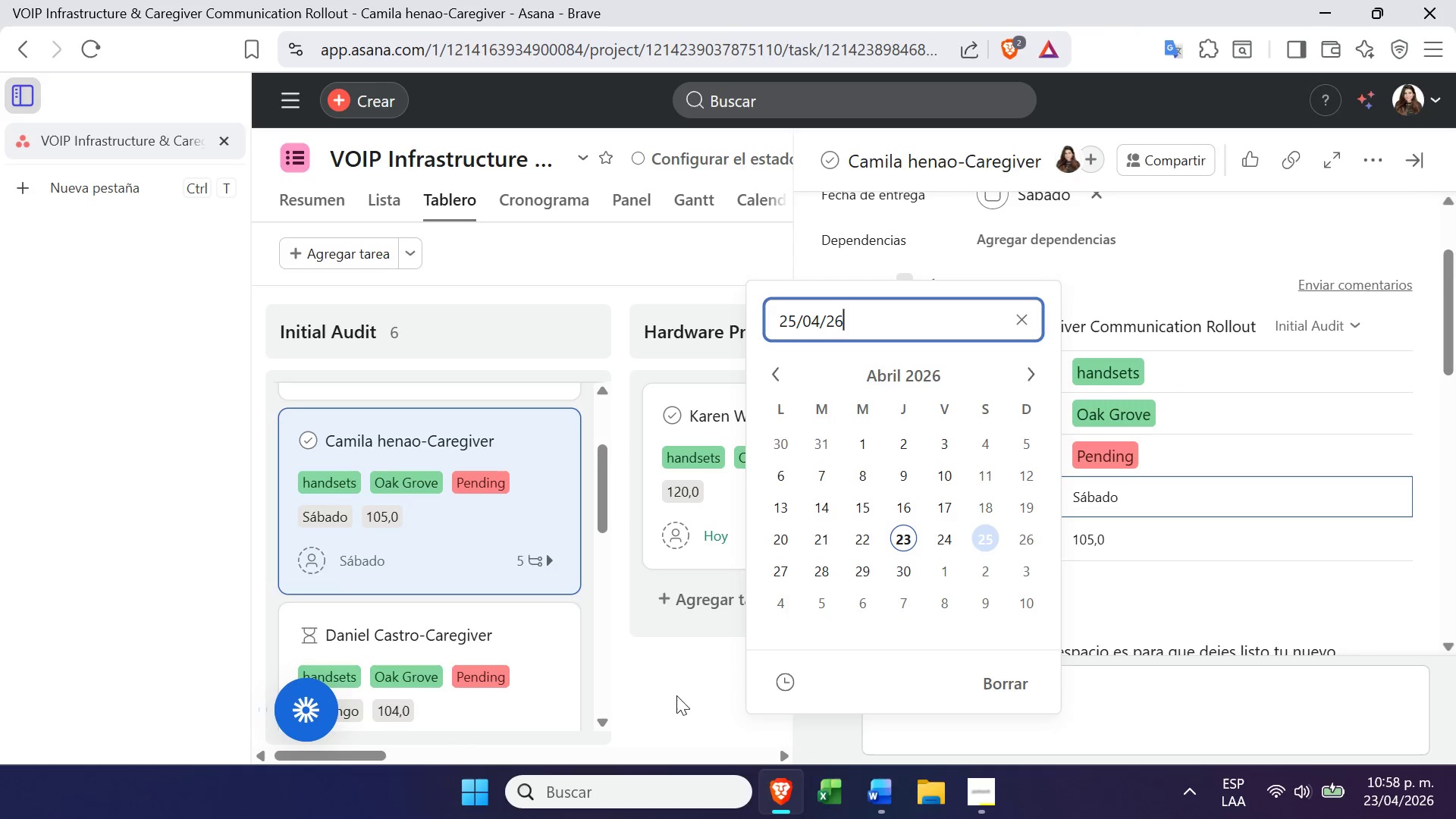 
left_click([687, 695])
 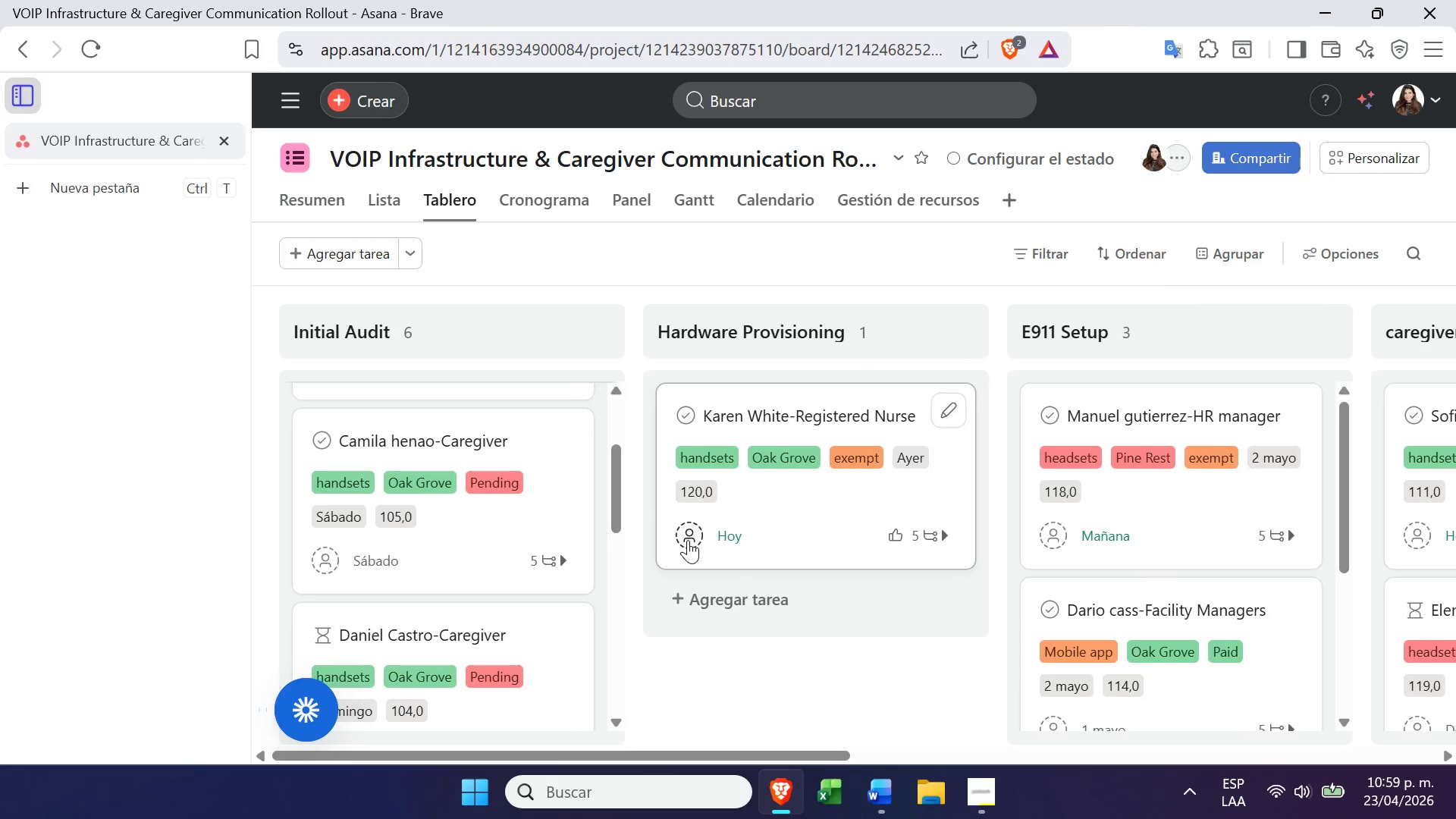 
left_click([495, 679])
 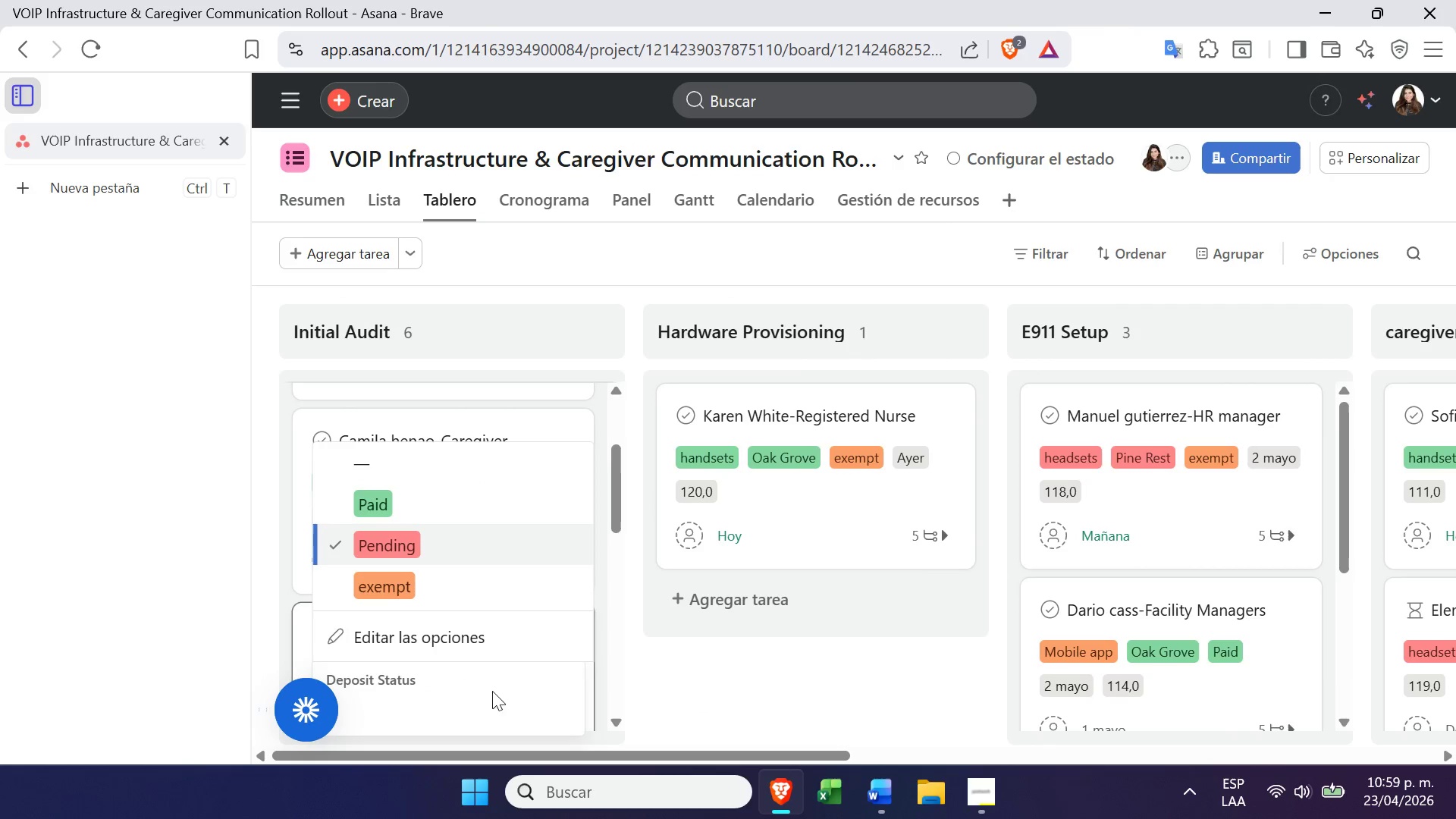 
left_click([685, 717])
 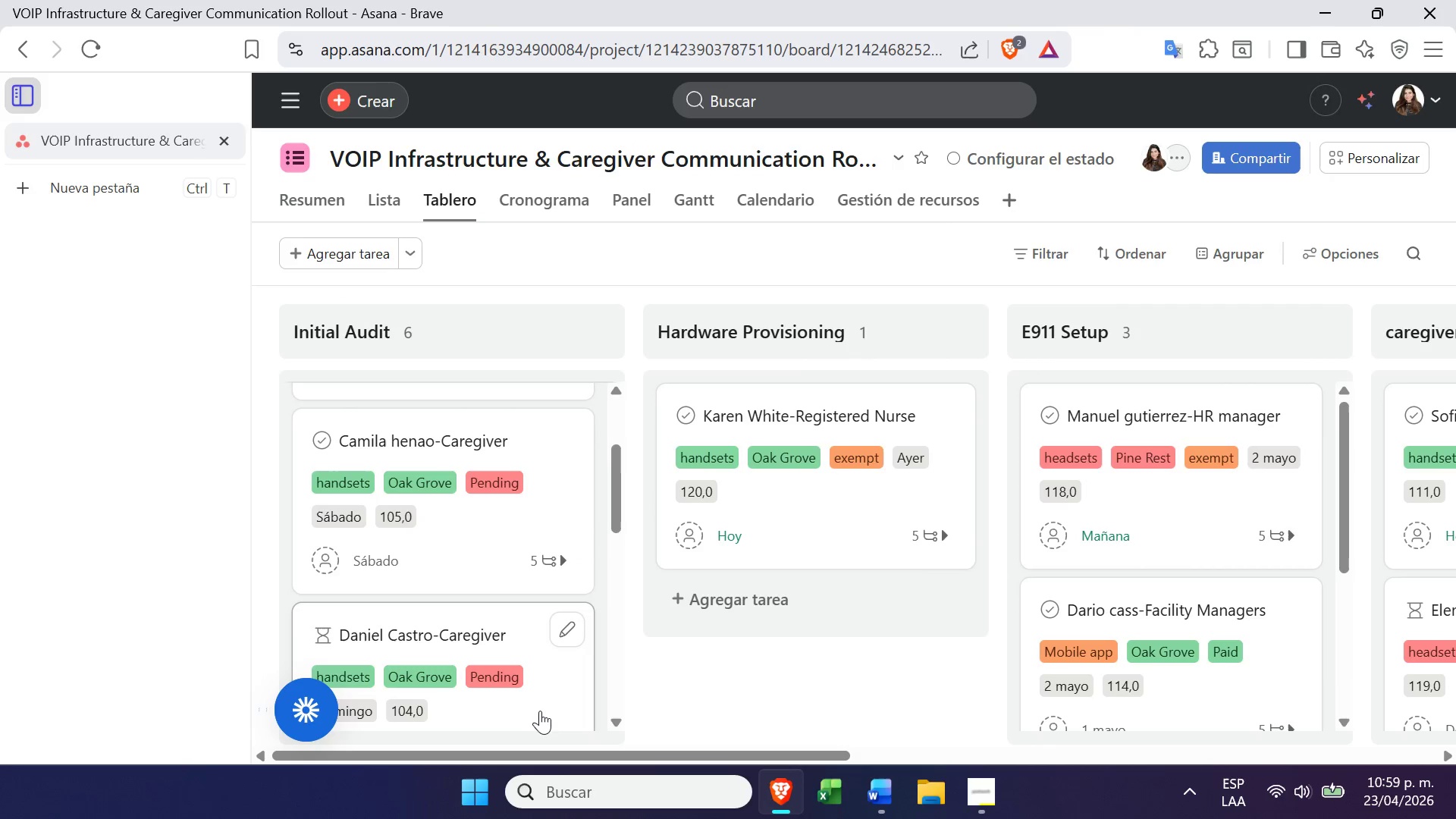 
left_click([532, 714])
 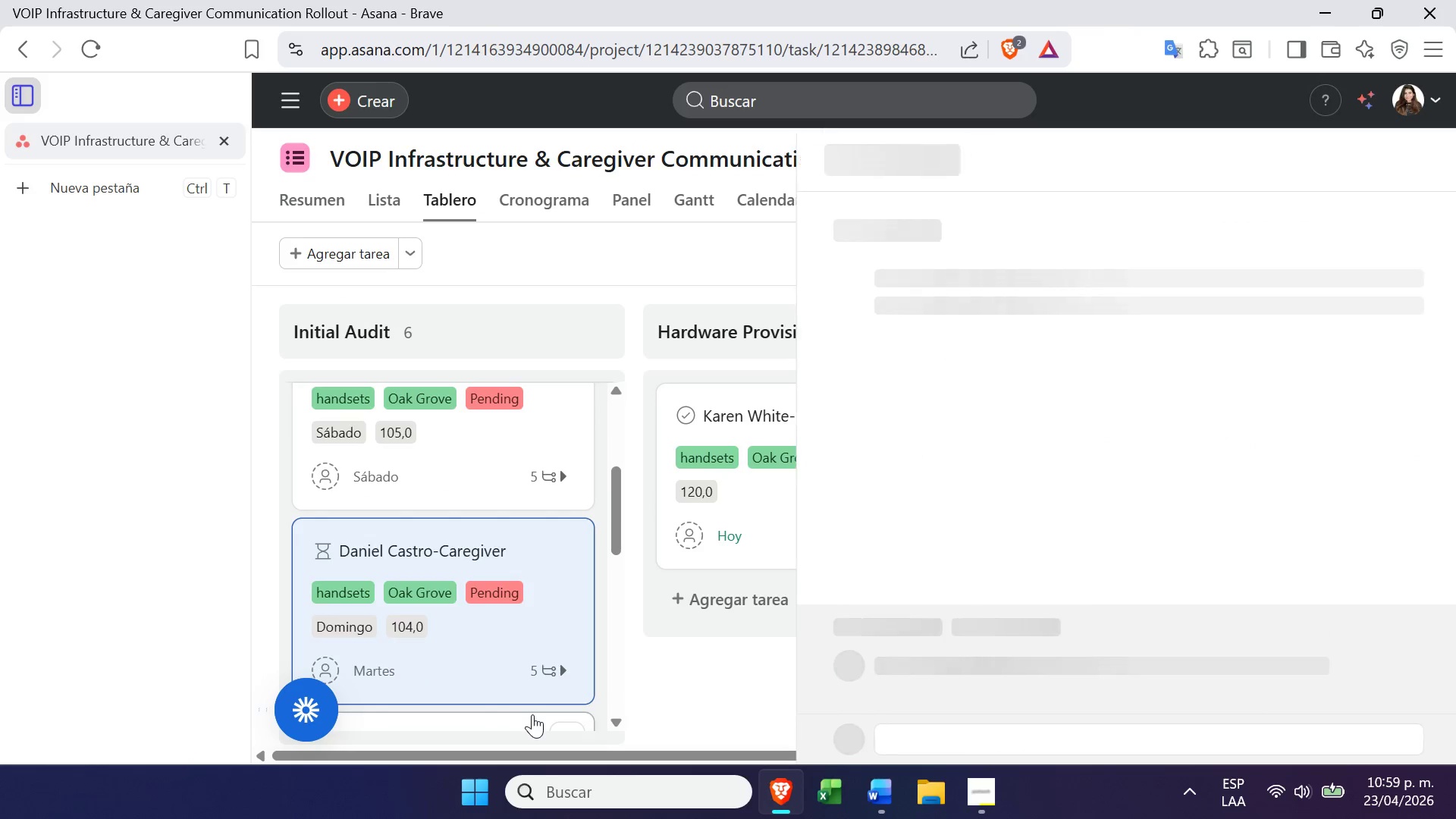 
mouse_move([865, 388])
 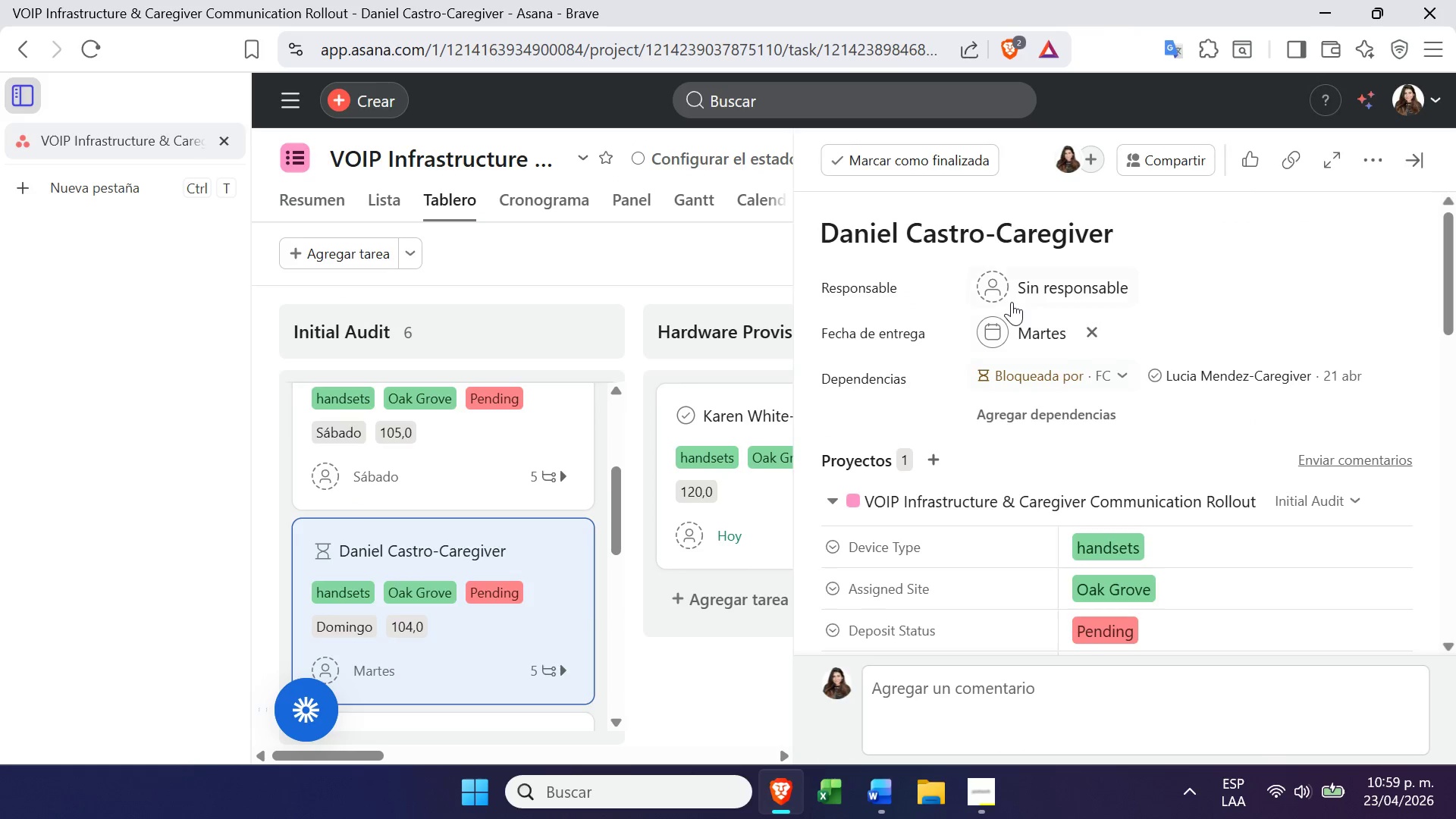 
mouse_move([1033, 347])
 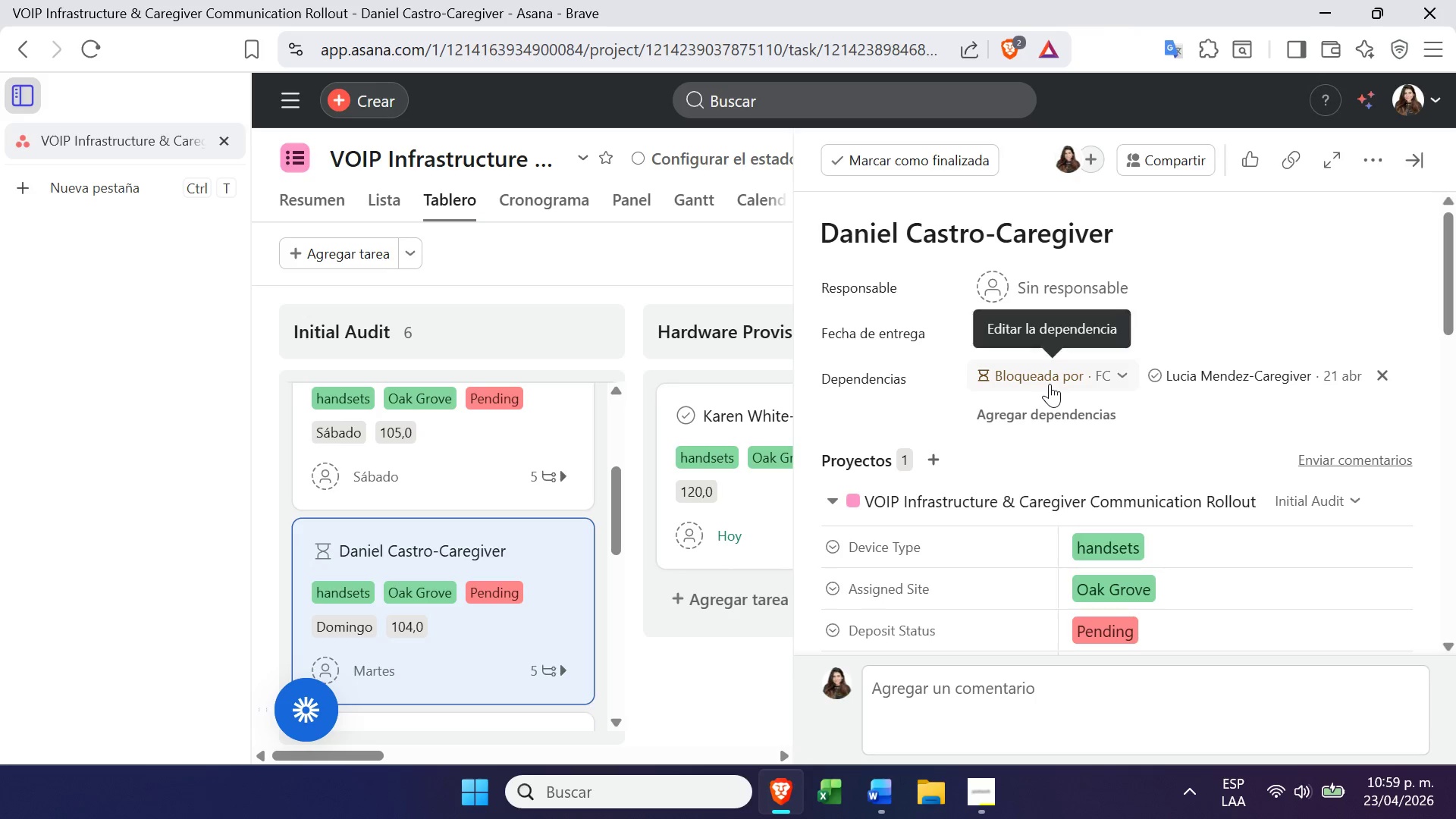 
left_click([1050, 383])
 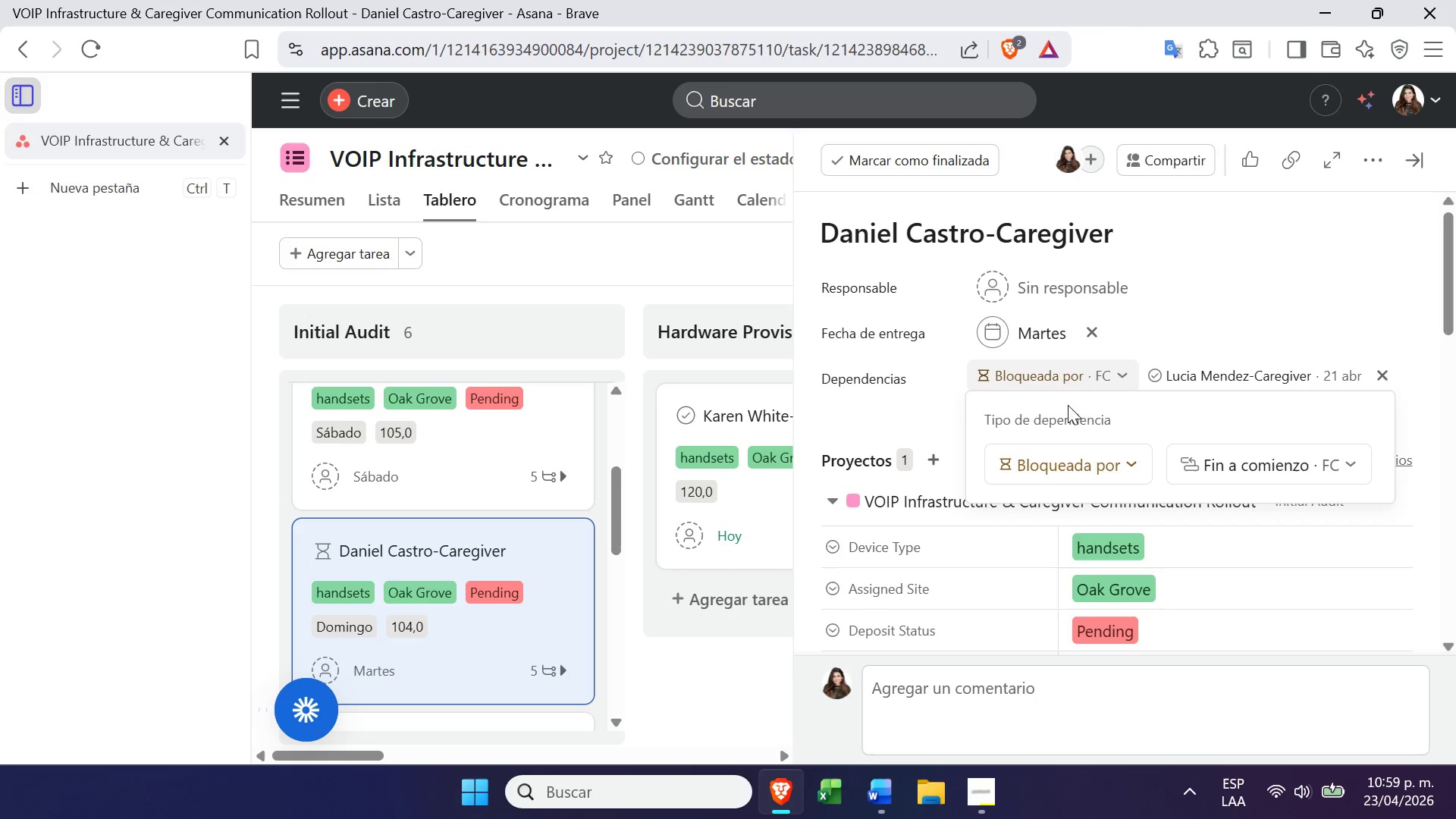 
left_click([1111, 471])
 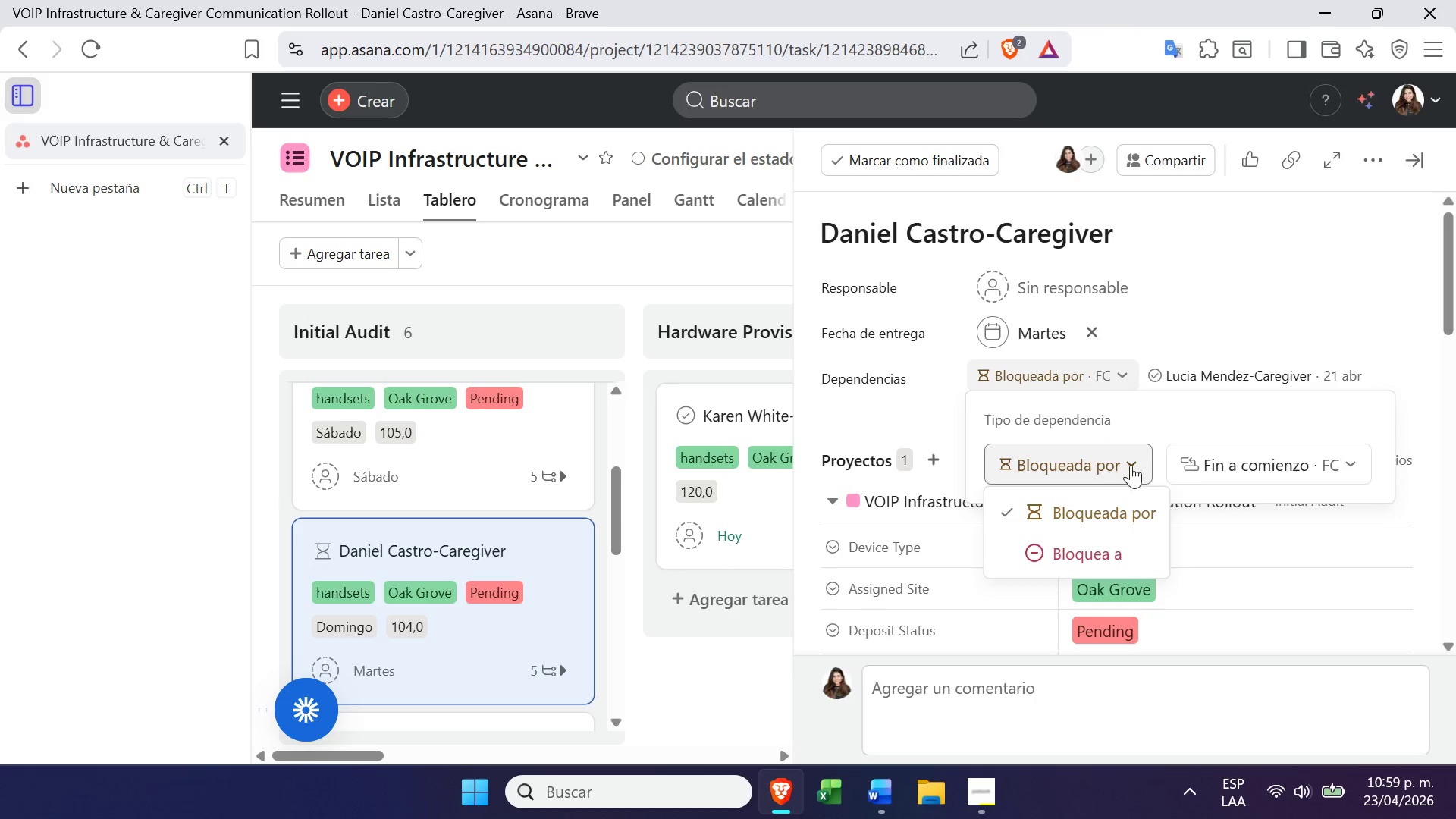 
left_click([1213, 458])
 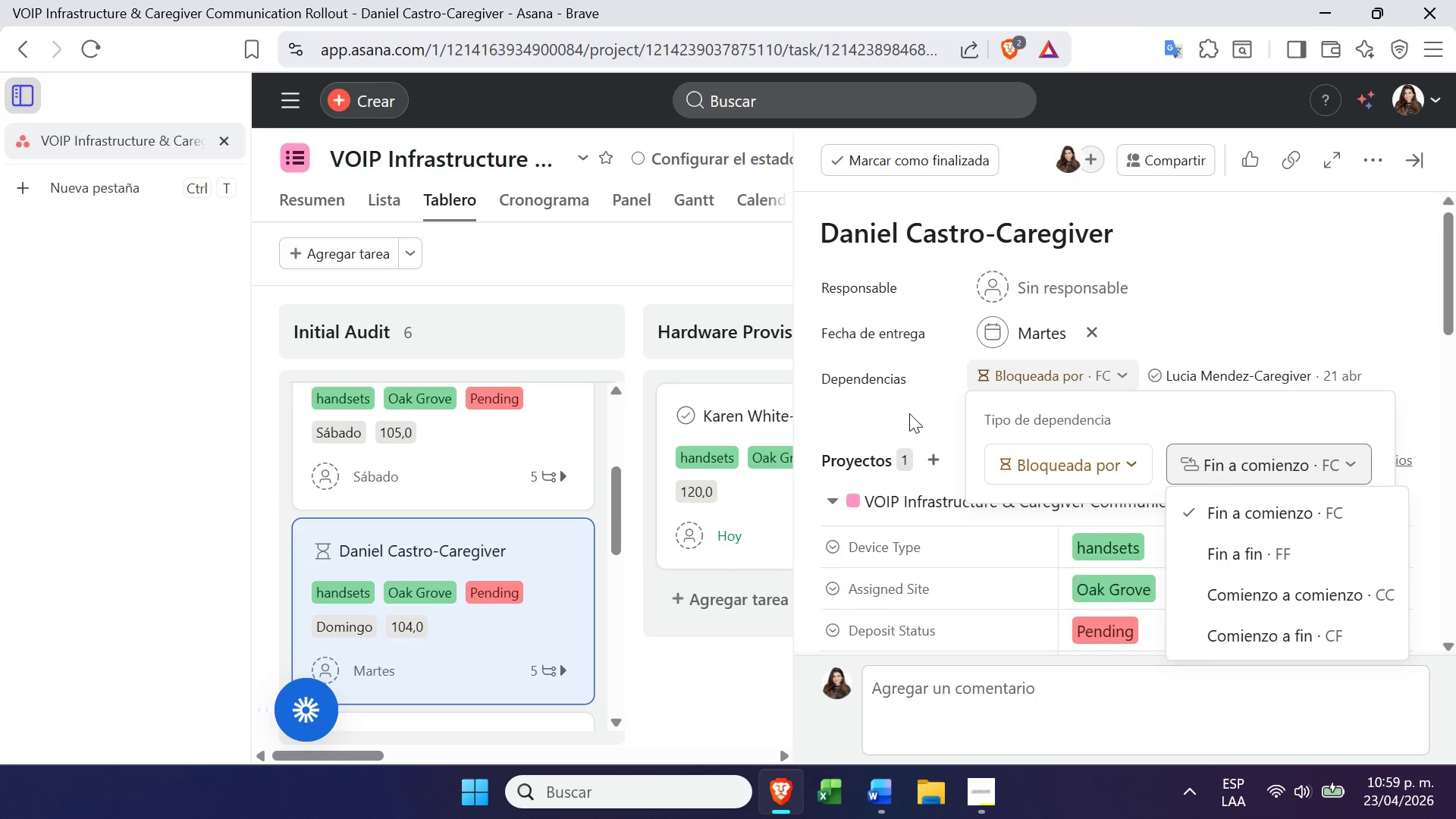 
left_click([909, 415])
 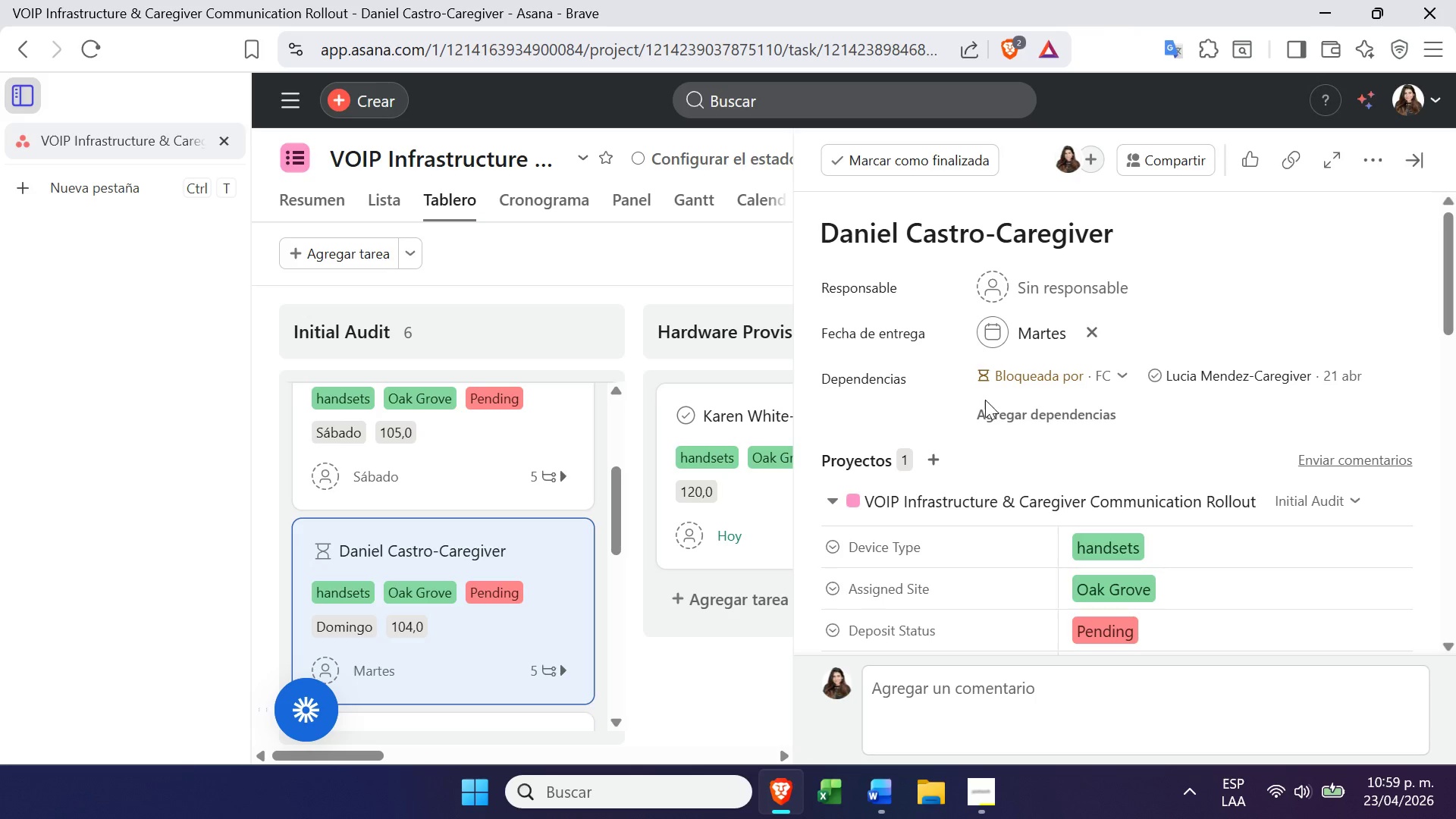 
mouse_move([1145, 372])
 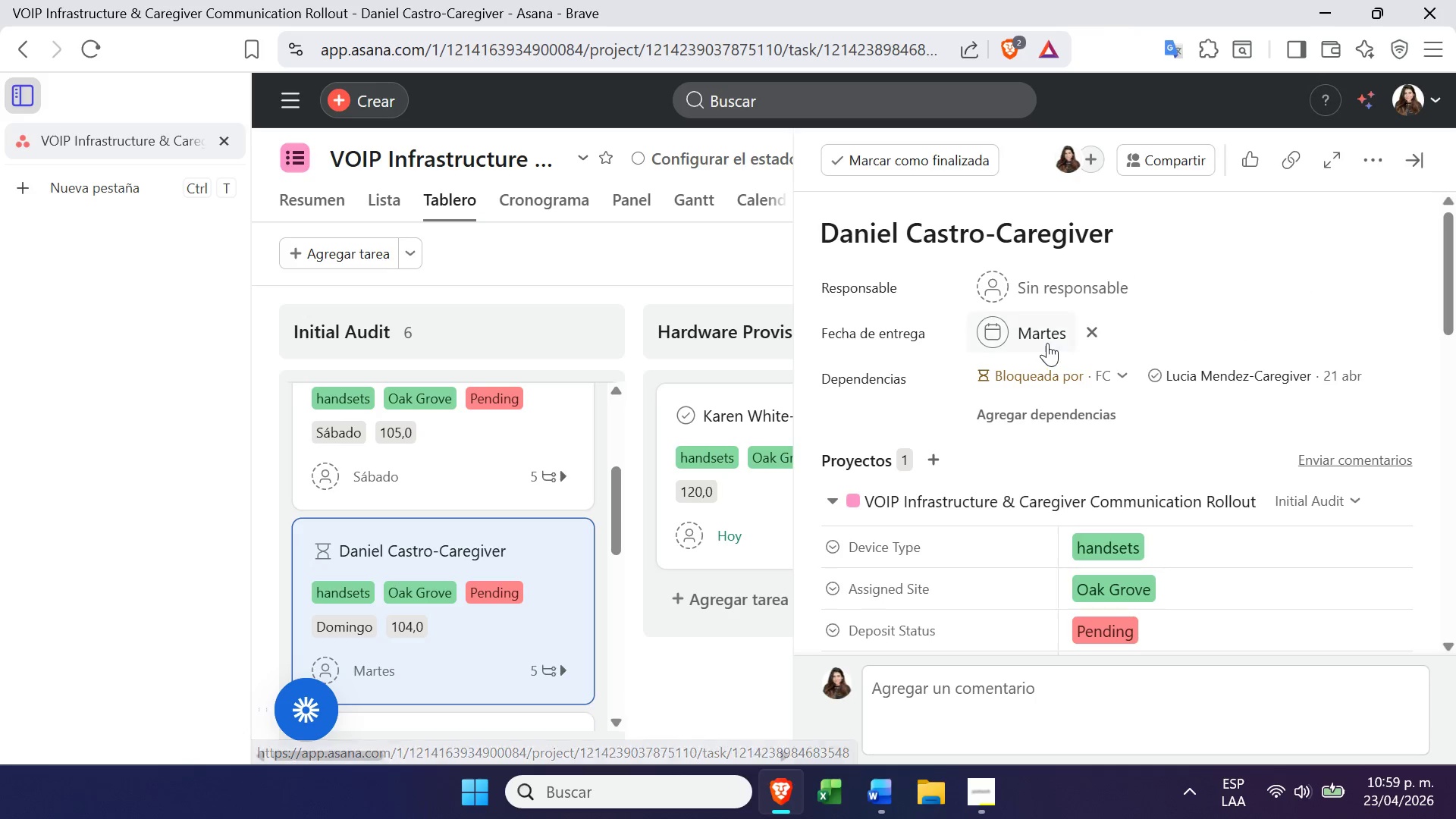 
left_click([1046, 344])
 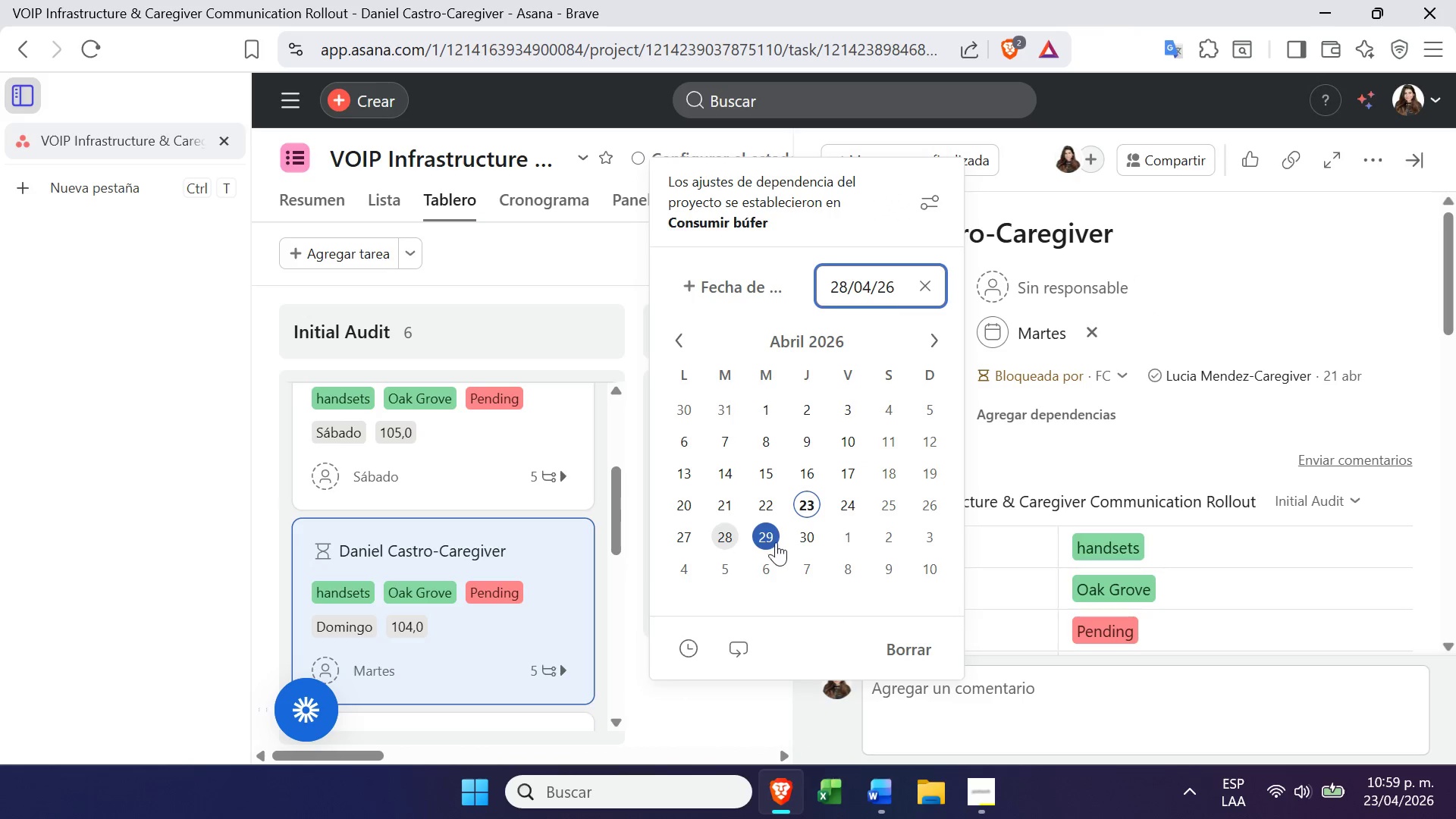 
left_click([803, 531])
 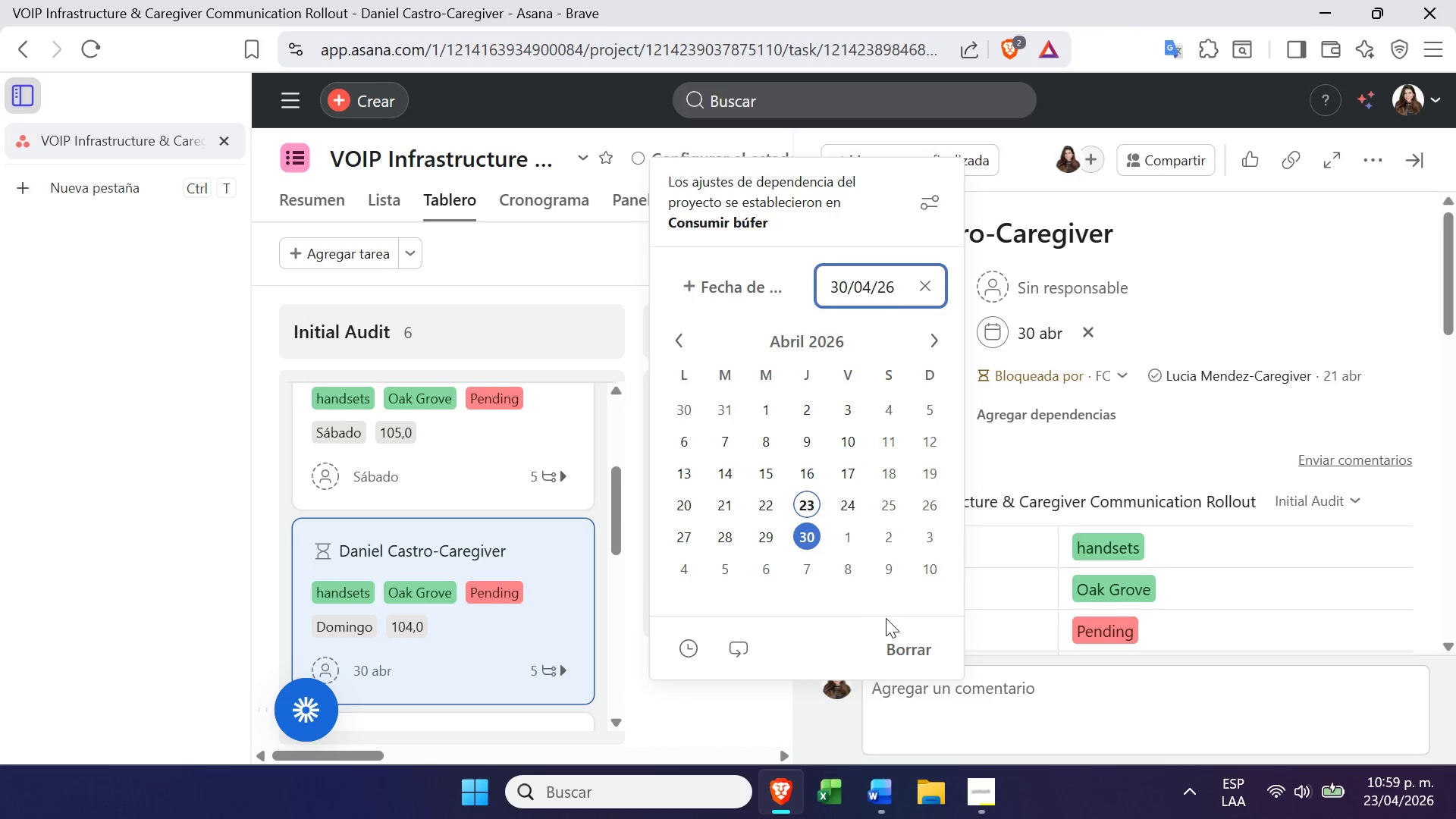 
left_click([1018, 589])
 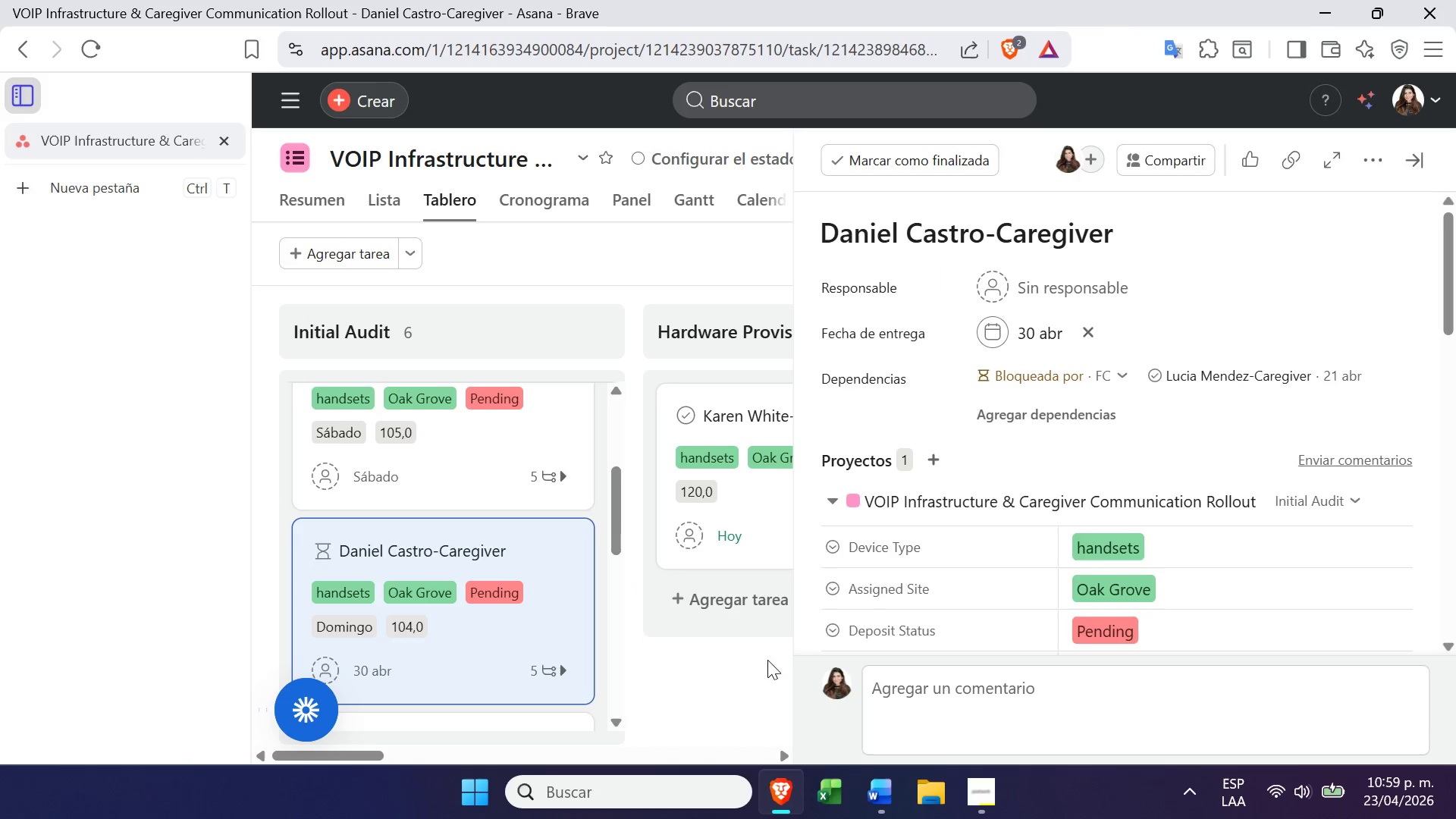 
left_click([714, 668])
 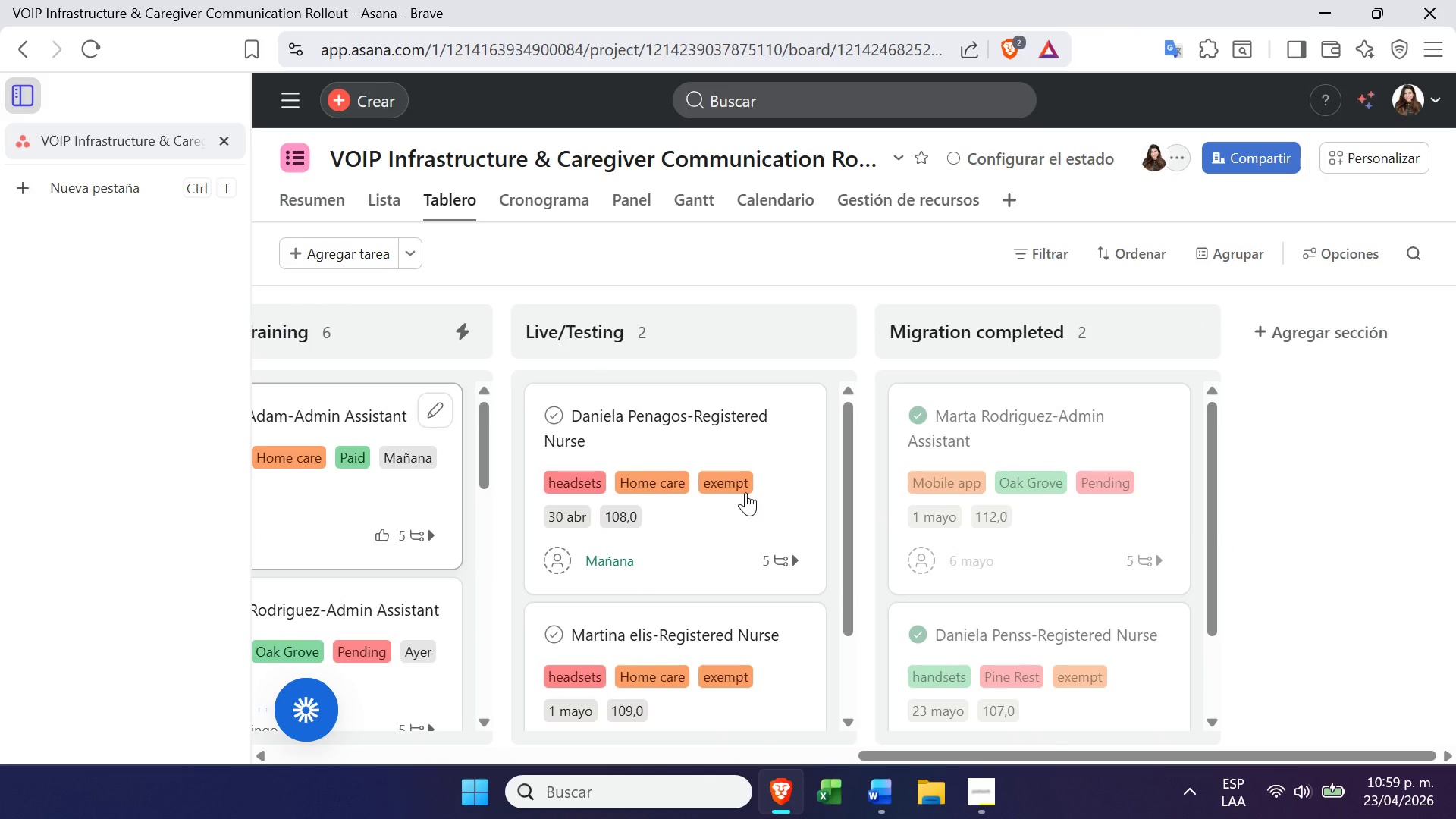 
wait(15.05)
 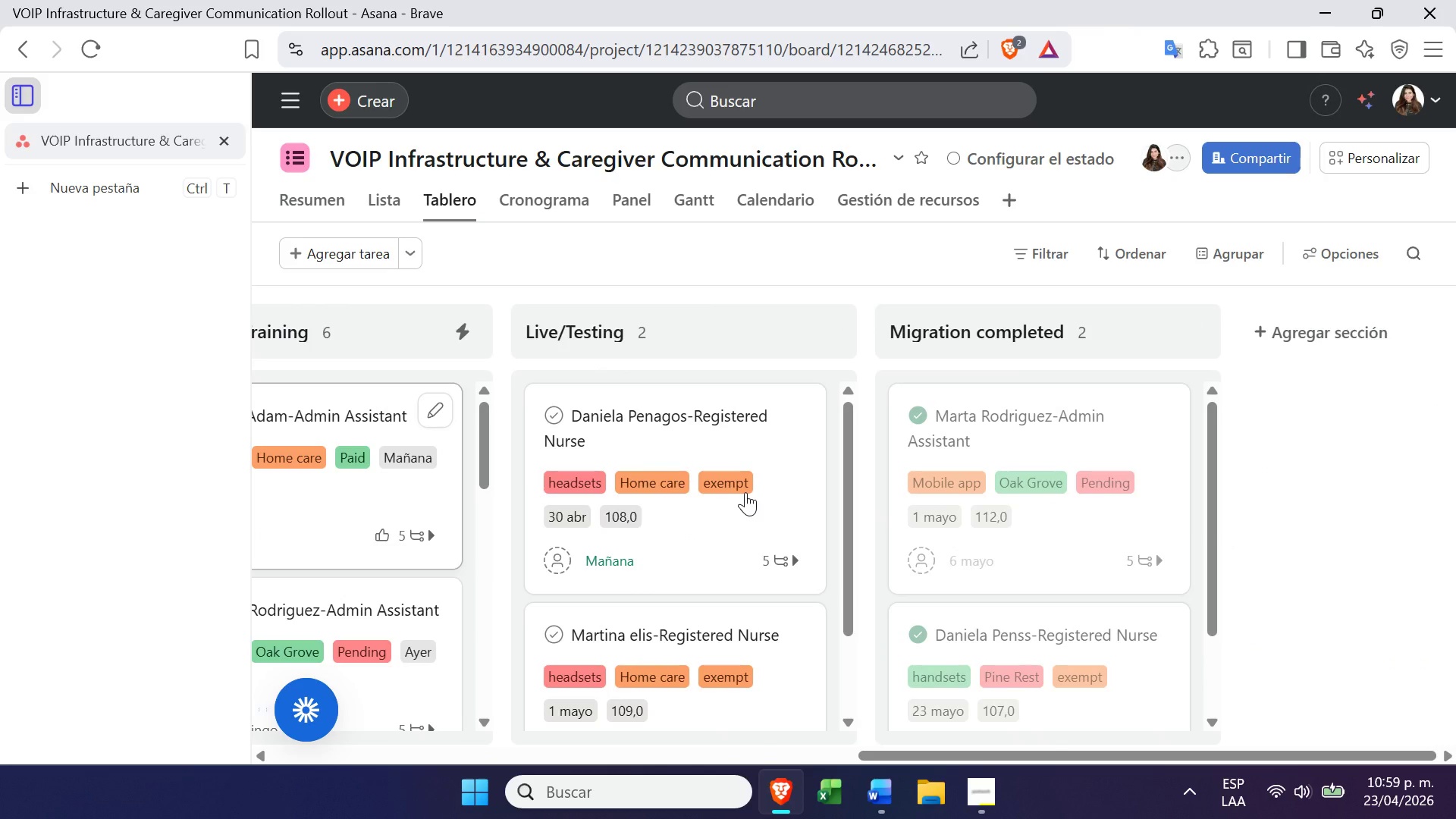 
left_click([913, 635])